 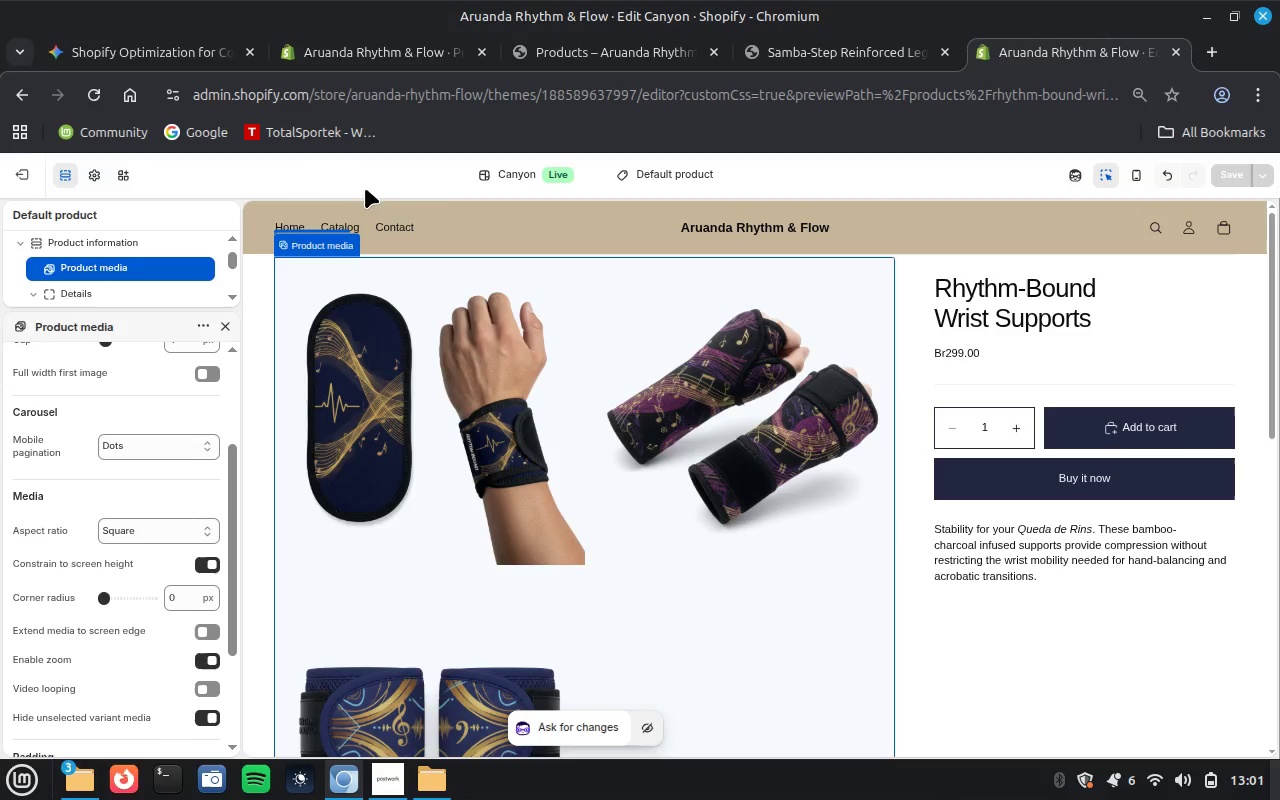 
left_click([348, 224])
 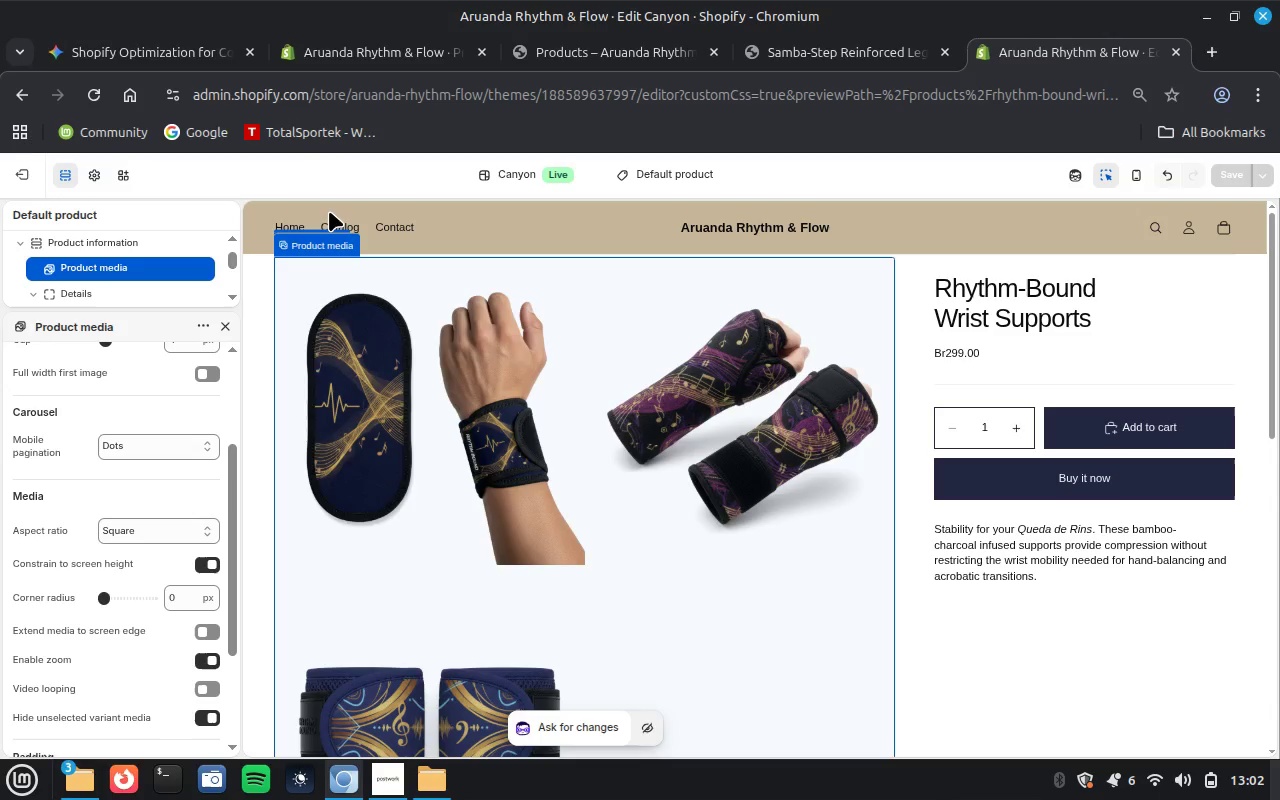 
wait(15.68)
 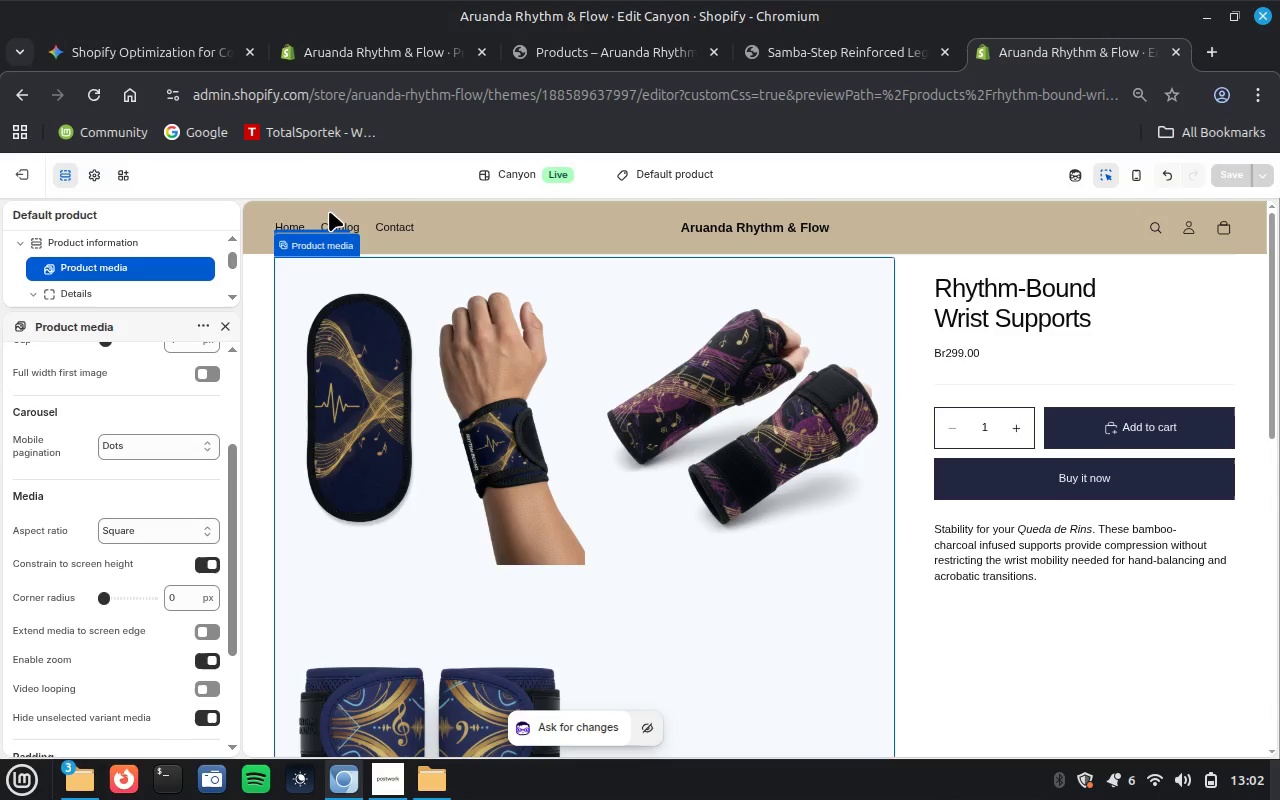 
left_click([344, 227])
 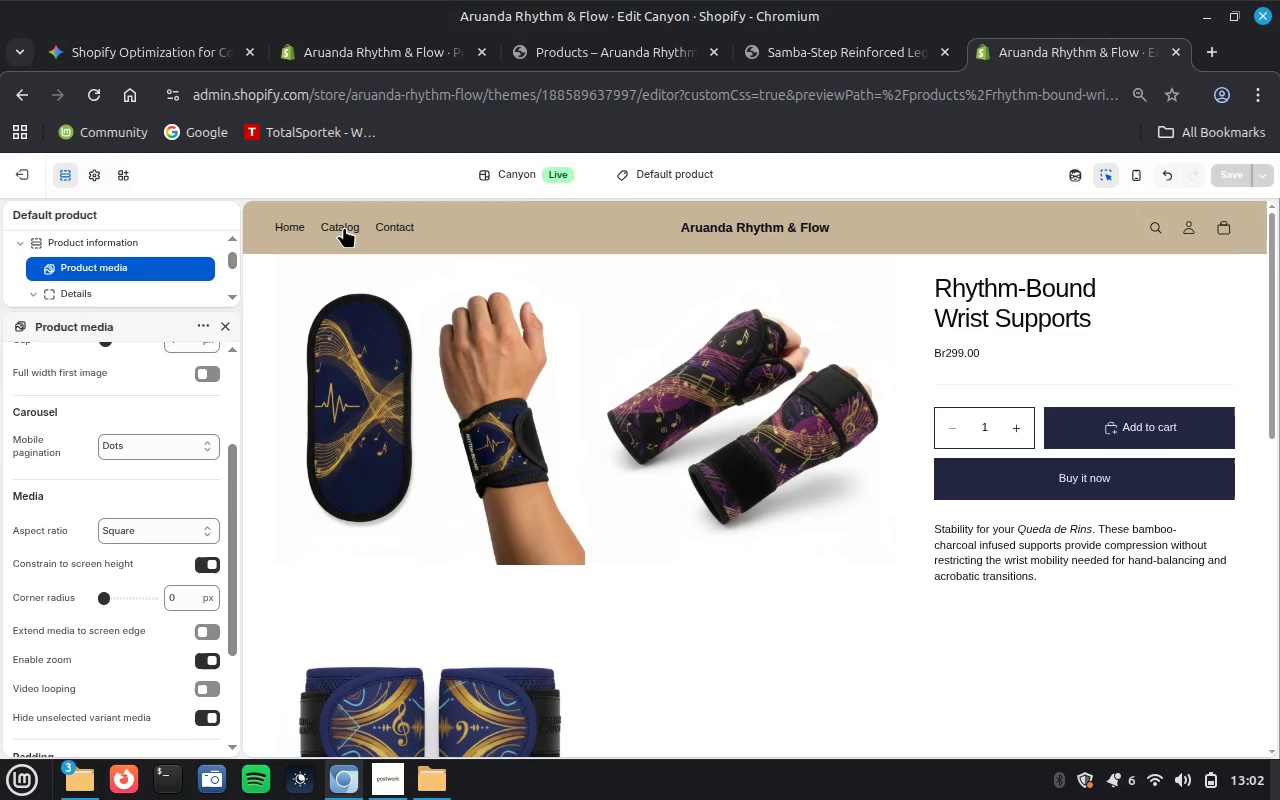 
left_click([344, 227])
 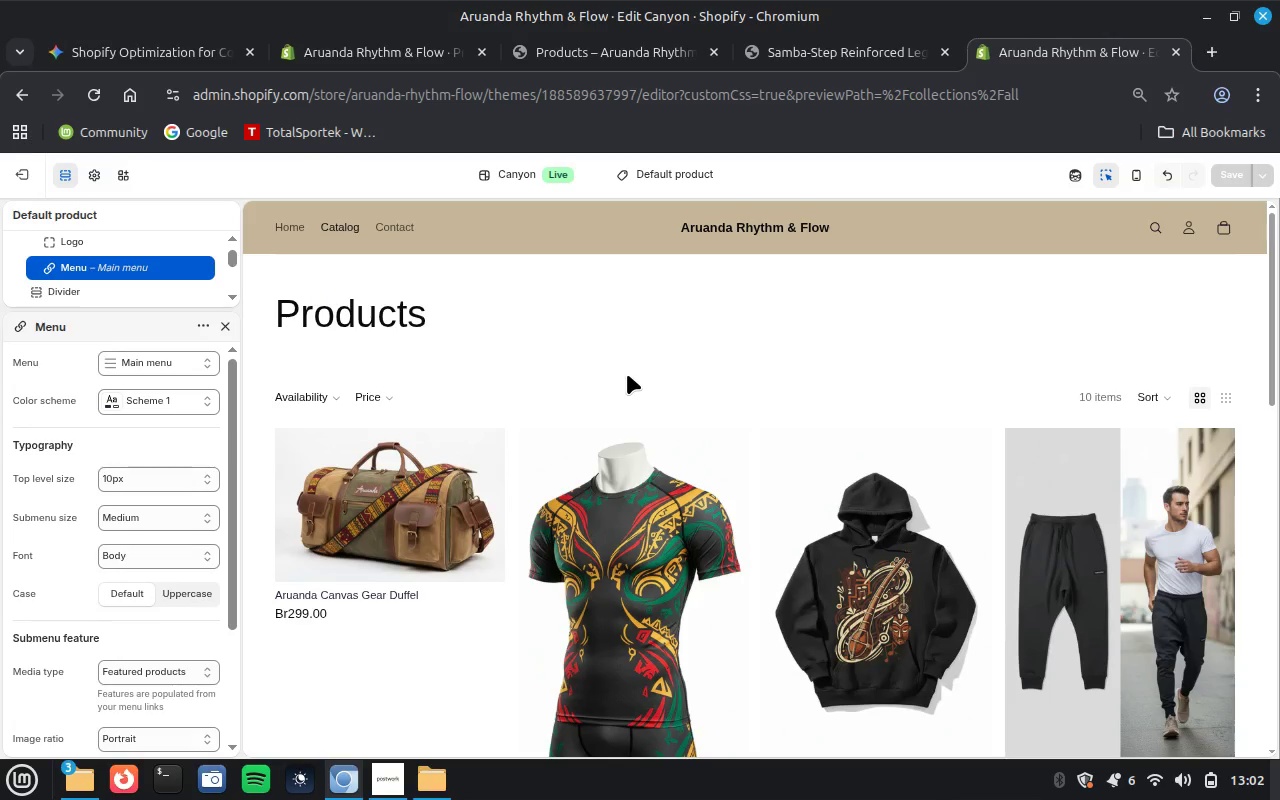 
wait(26.29)
 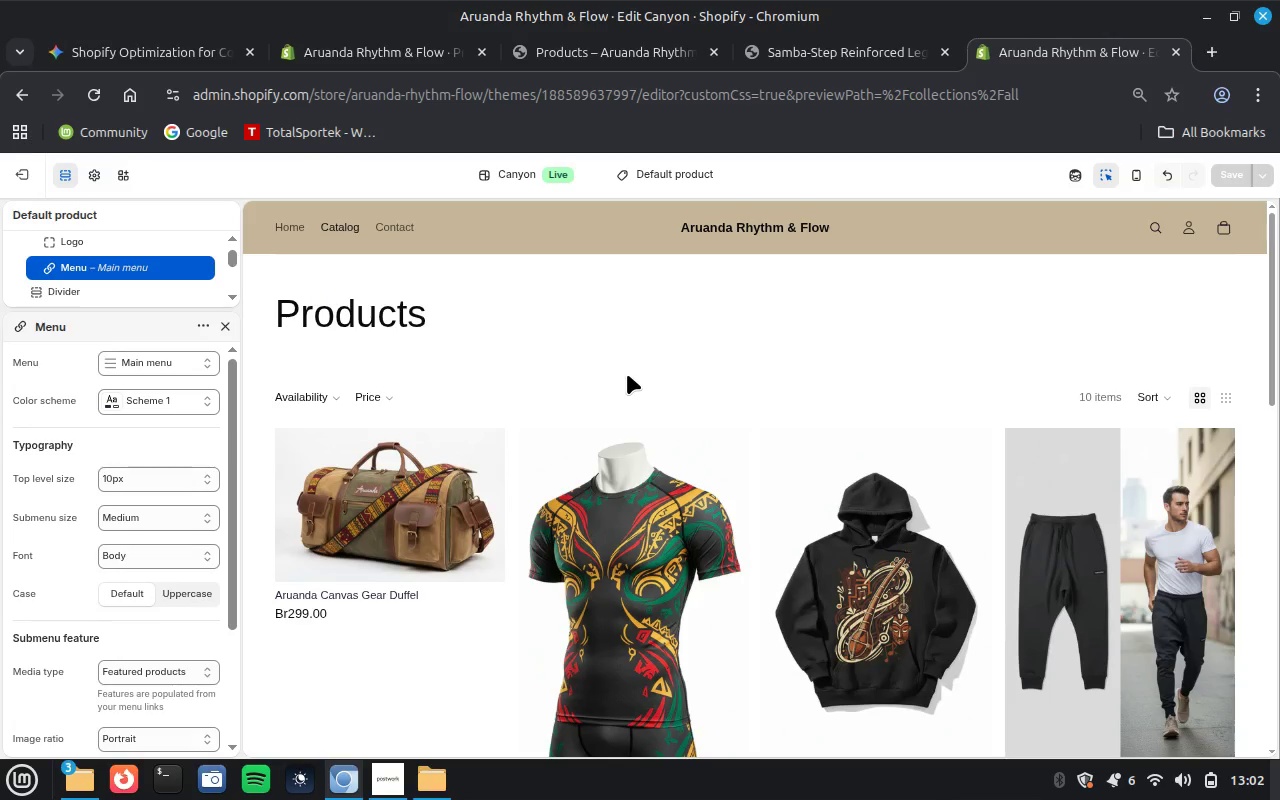 
left_click([577, 459])
 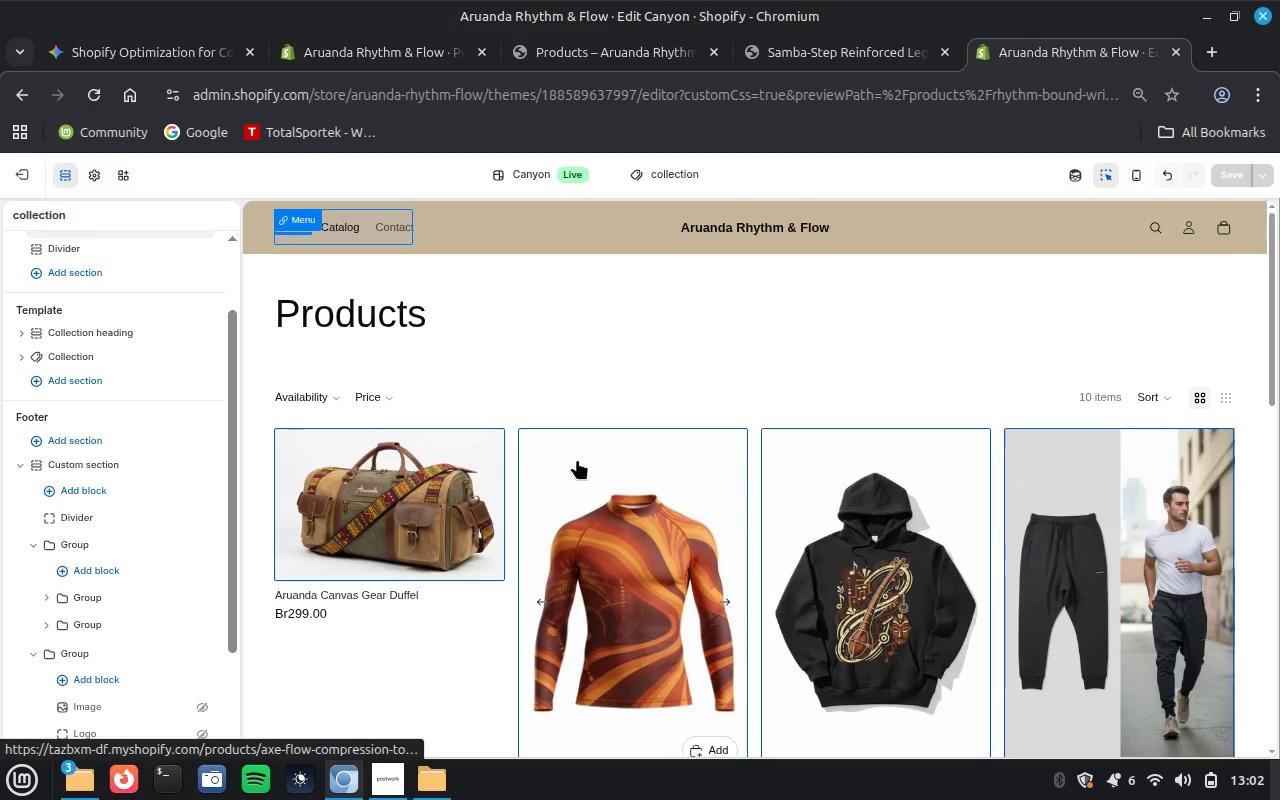 
wait(11.6)
 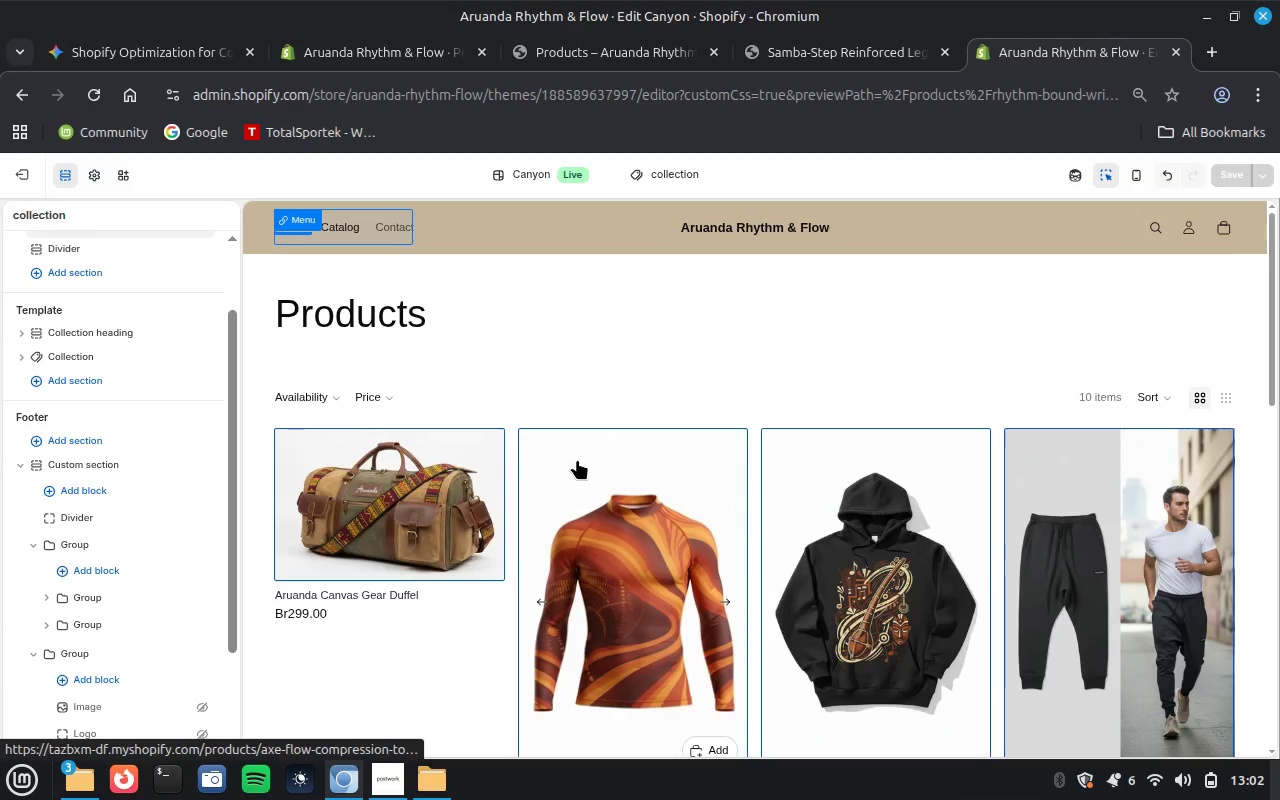 
left_click([185, 380])
 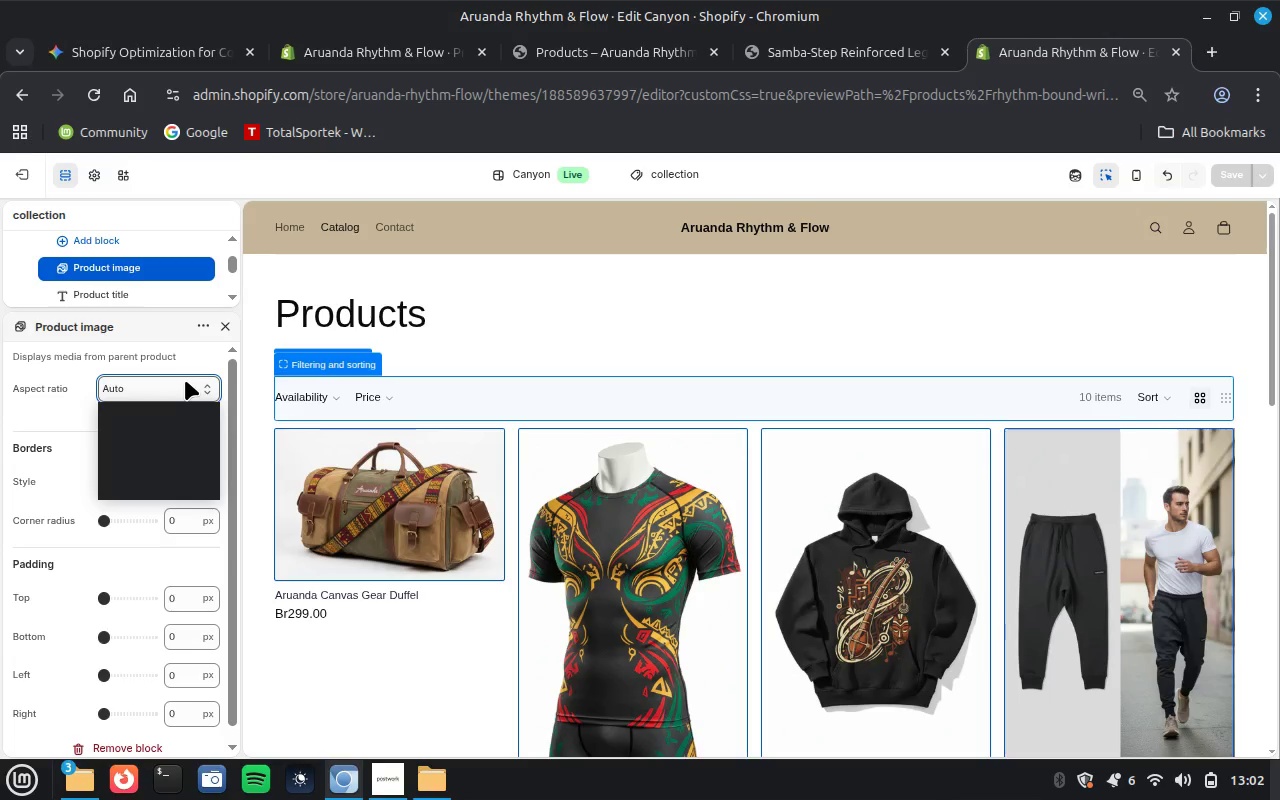 
mouse_move([189, 429])
 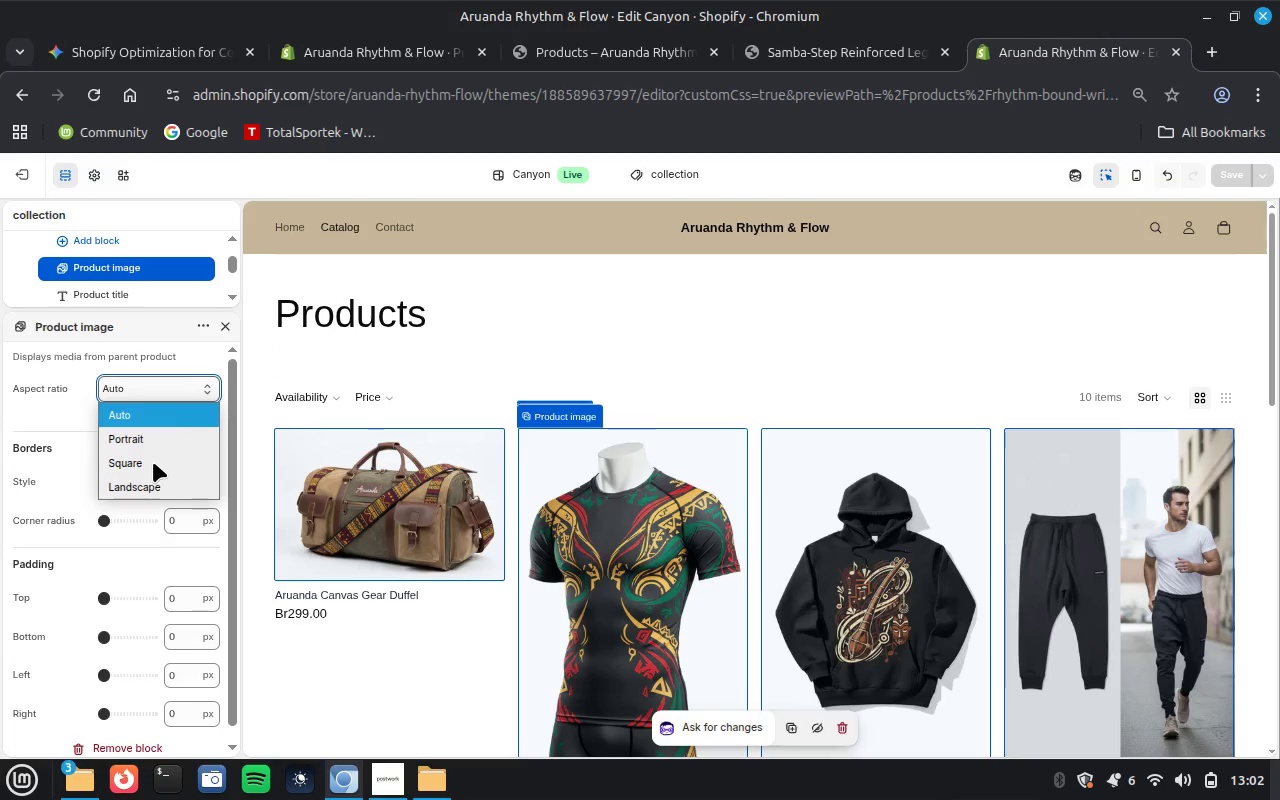 
mouse_move([143, 441])
 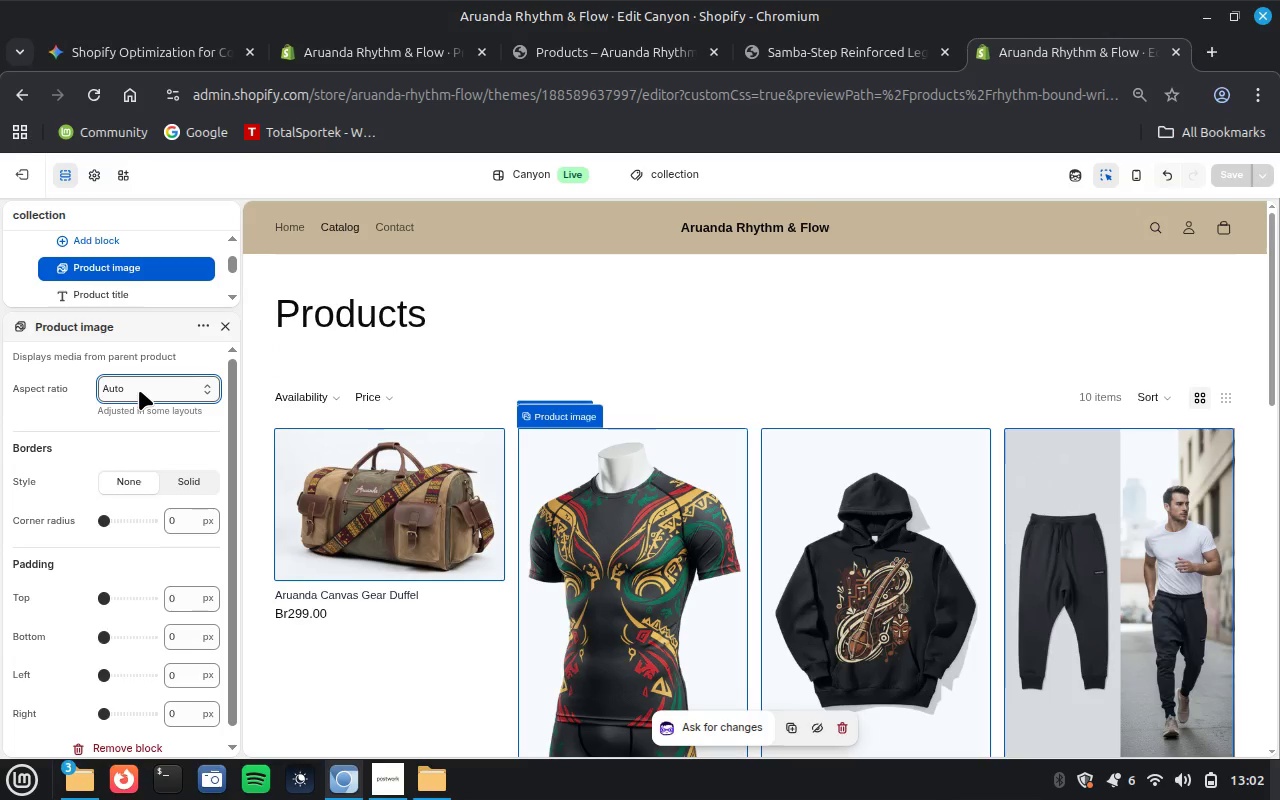 
left_click([139, 390])
 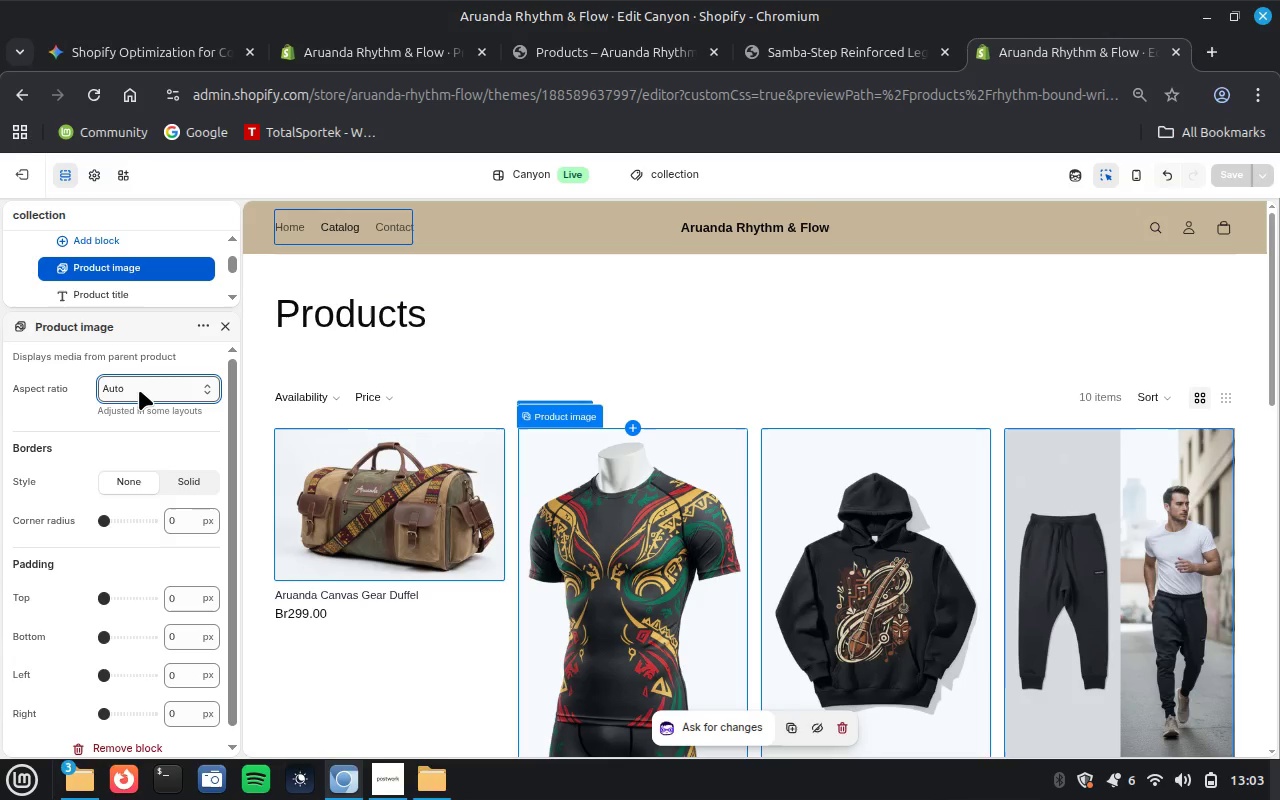 
wait(5.46)
 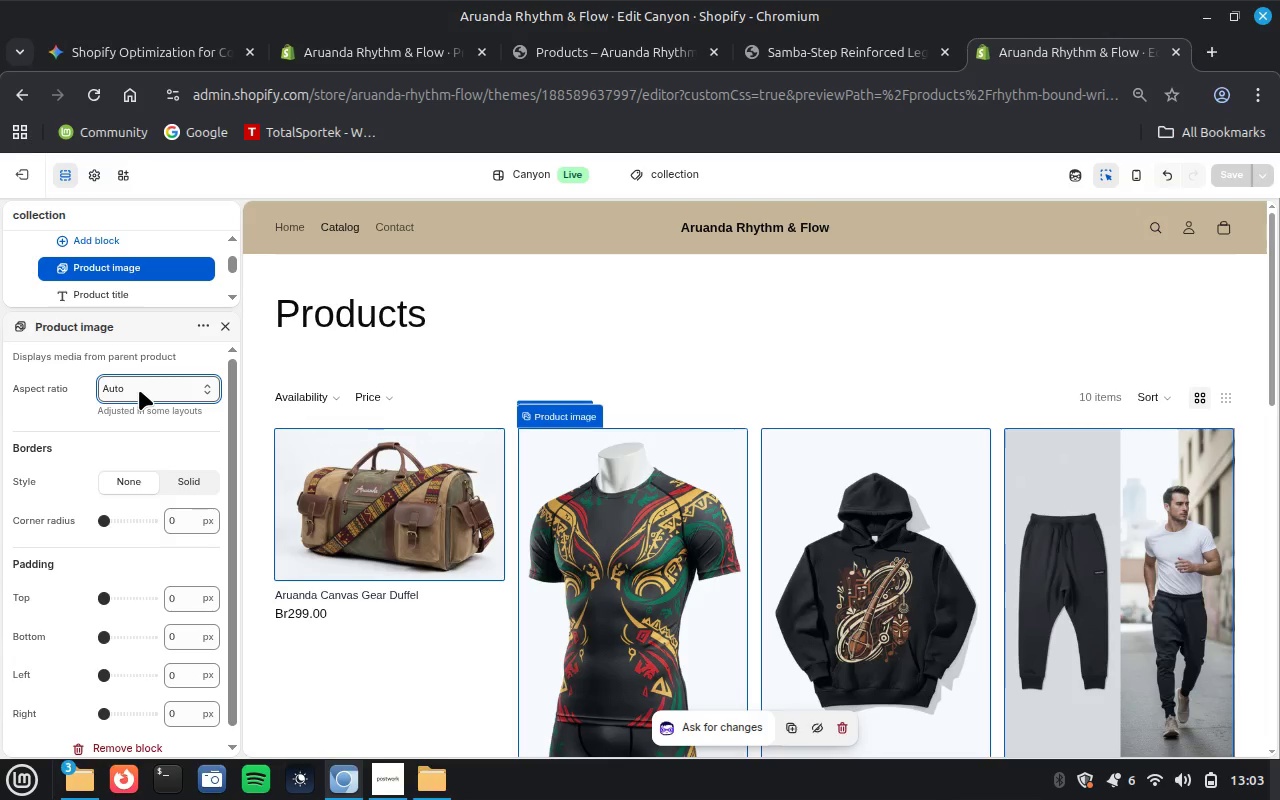 
left_click([139, 390])
 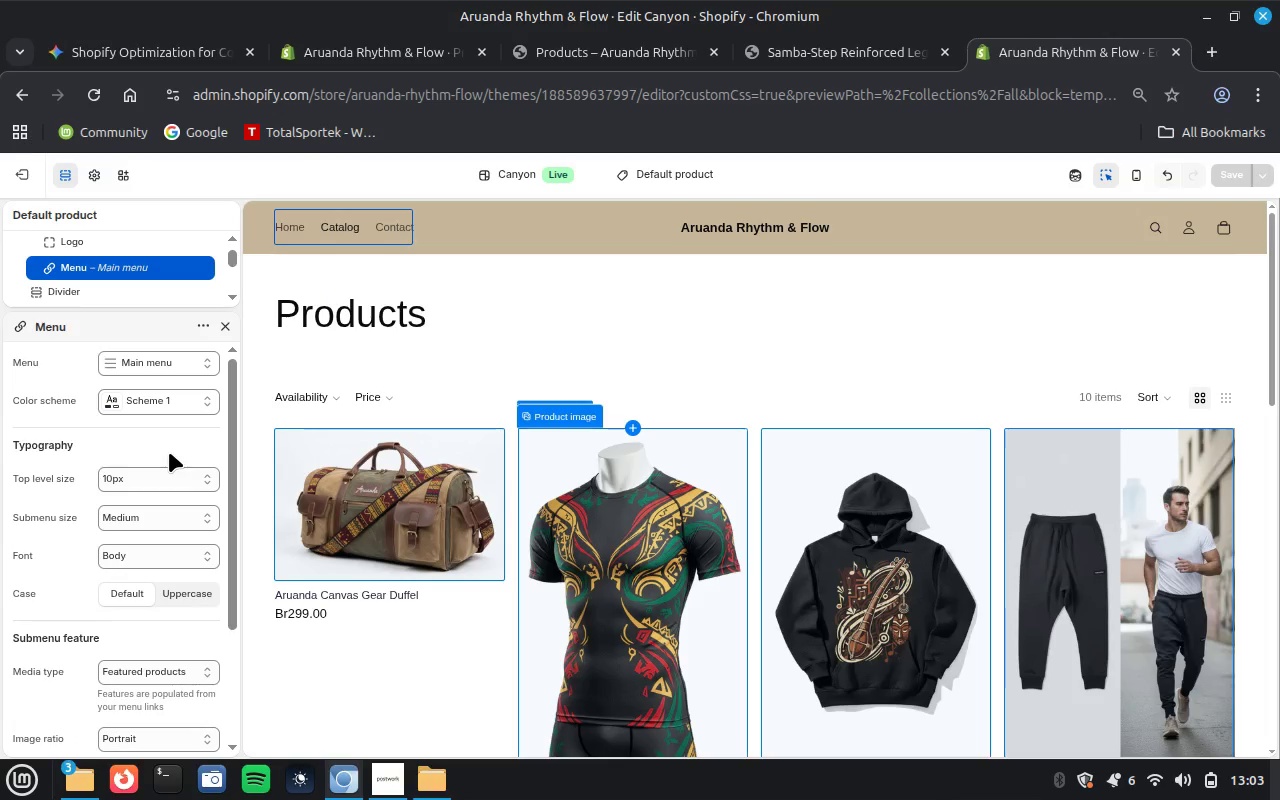 
wait(19.37)
 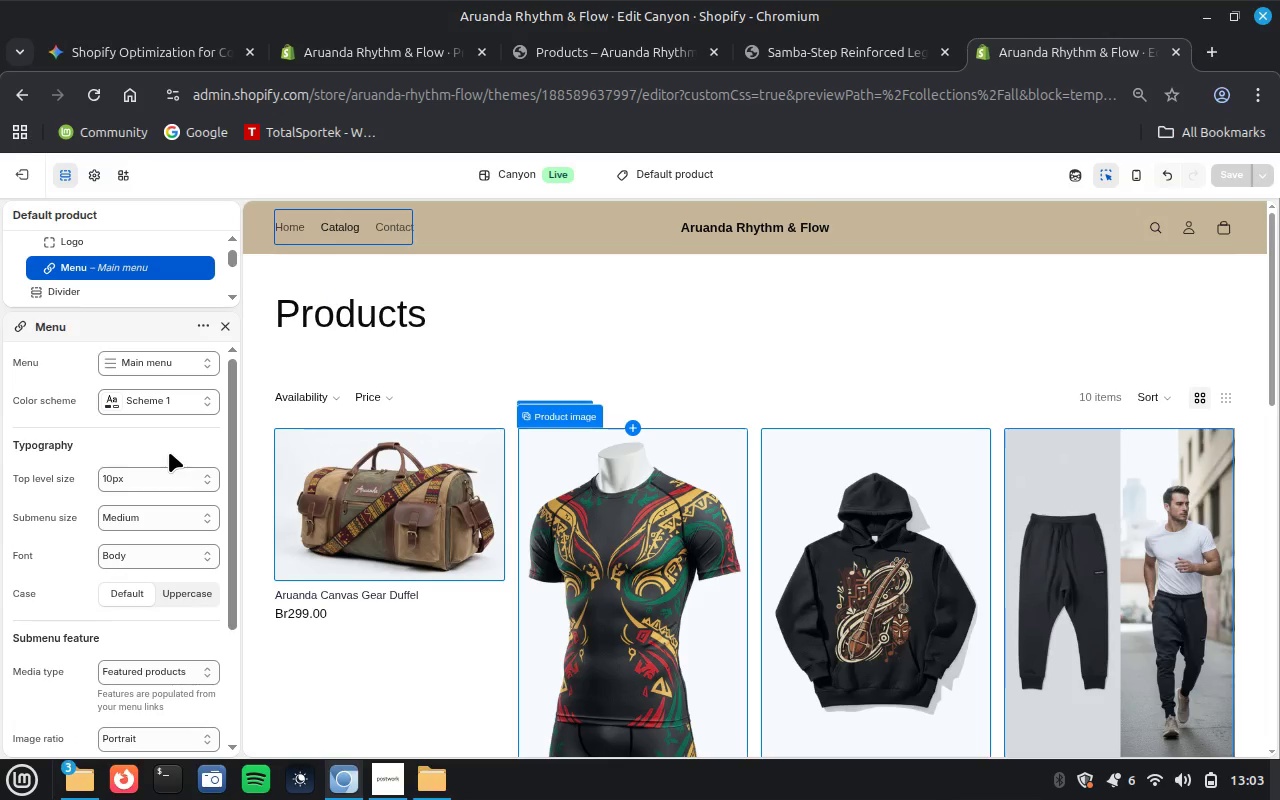 
left_click([559, 589])
 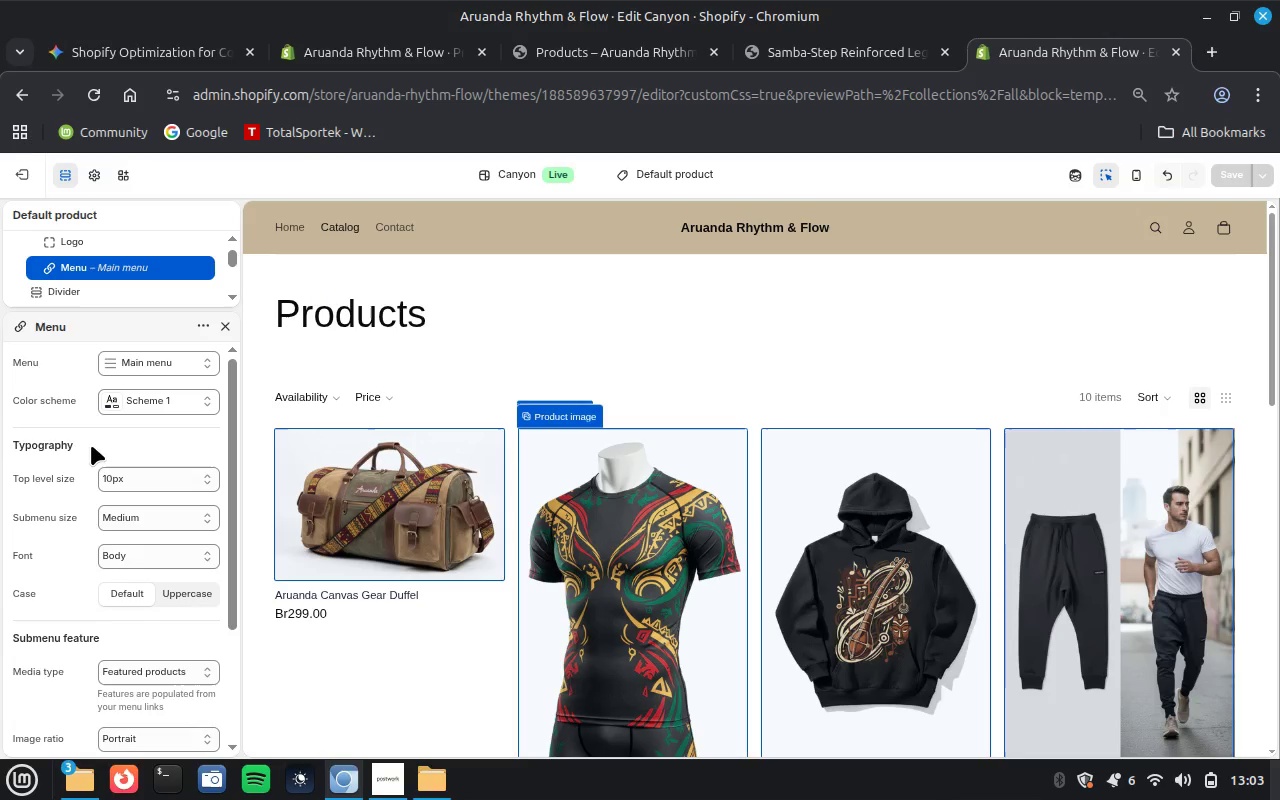 
wait(9.47)
 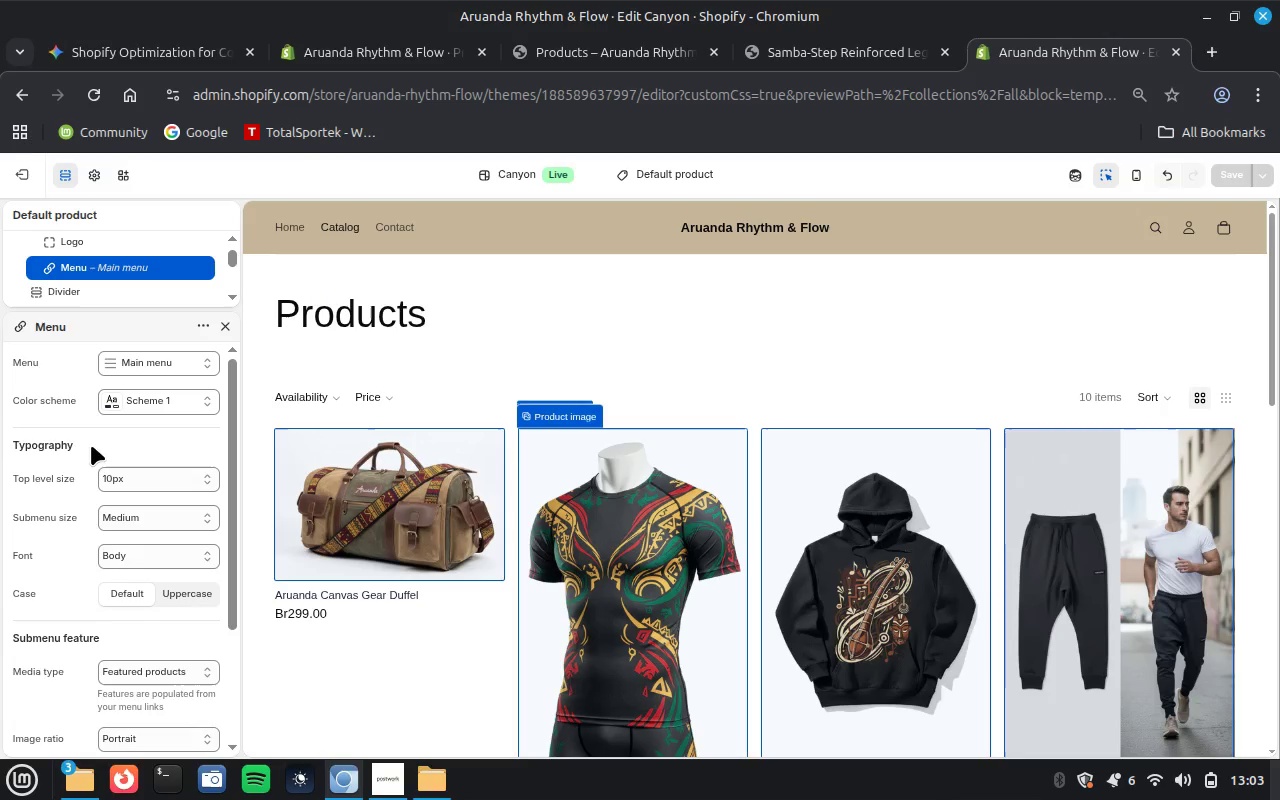 
left_click([134, 386])
 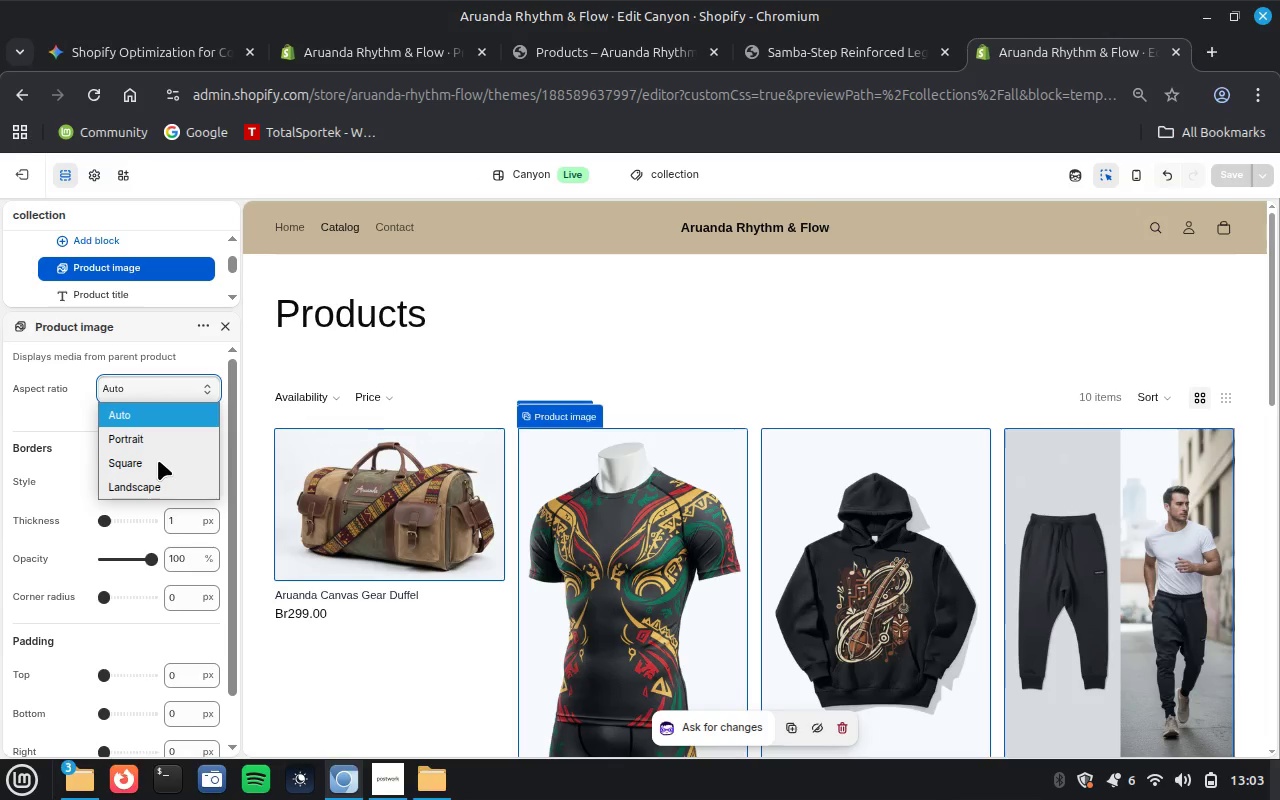 
left_click([158, 460])
 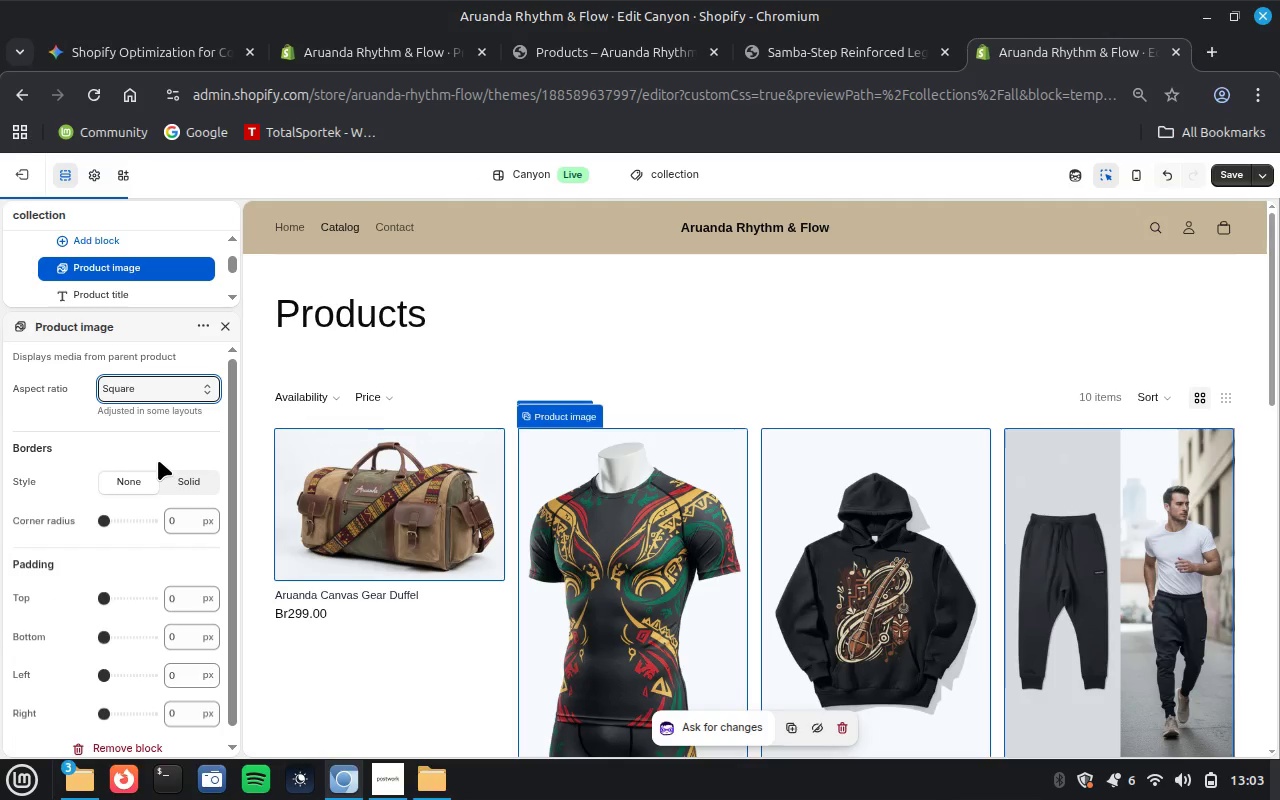 
wait(9.22)
 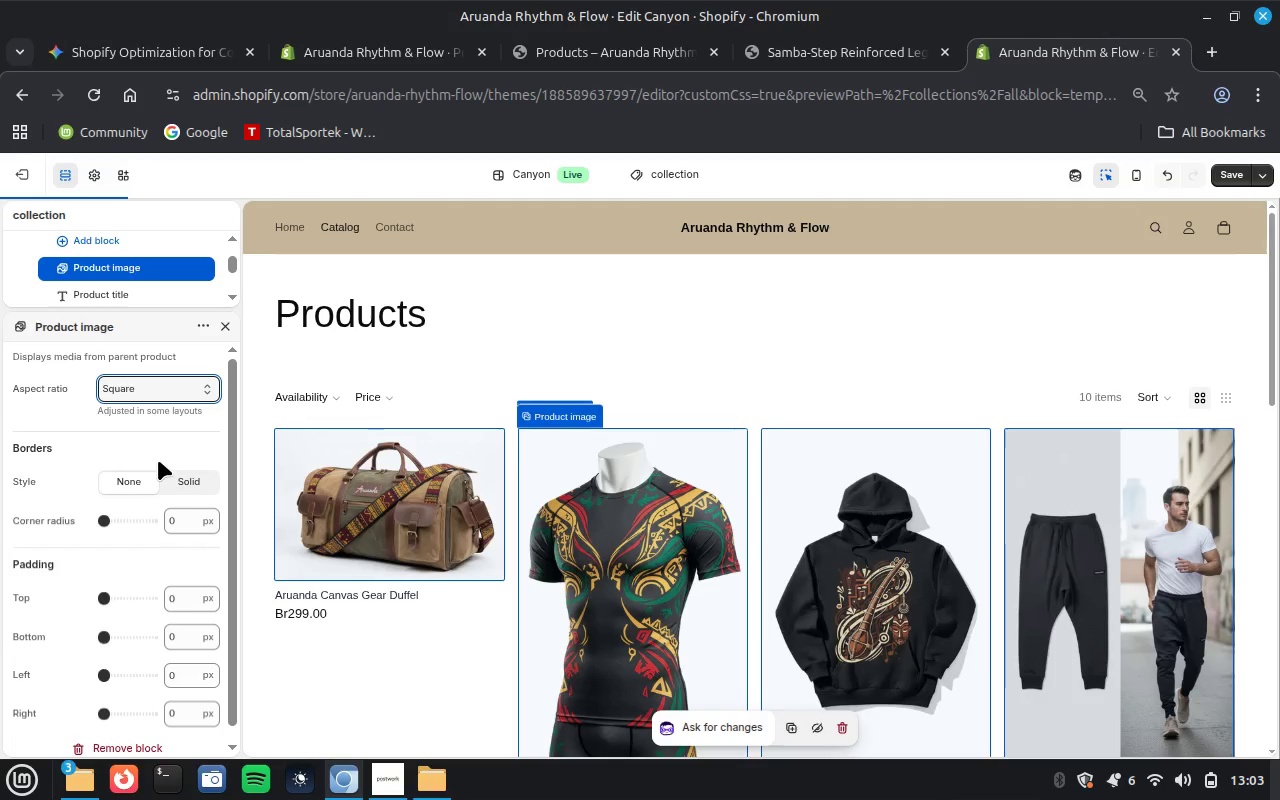 
scroll: coordinate [406, 613], scroll_direction: down, amount: 10.0
 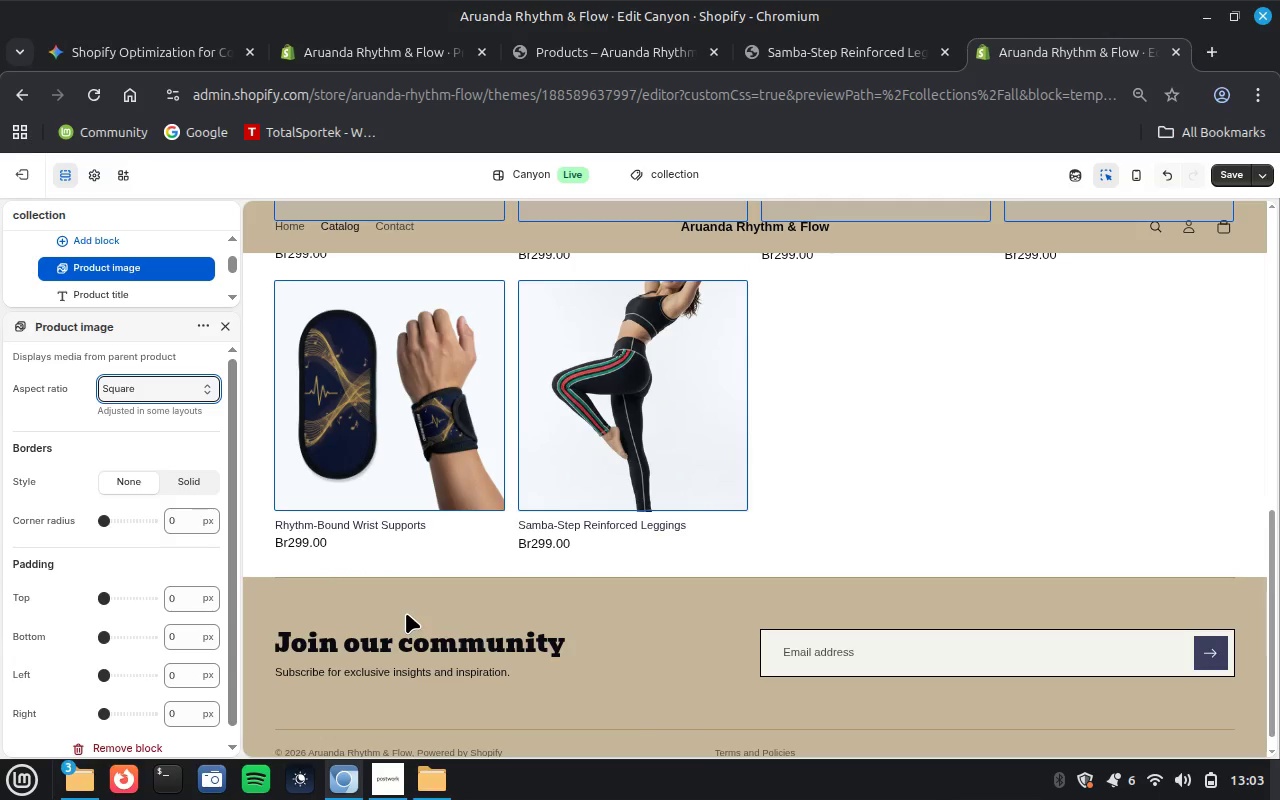 
wait(5.48)
 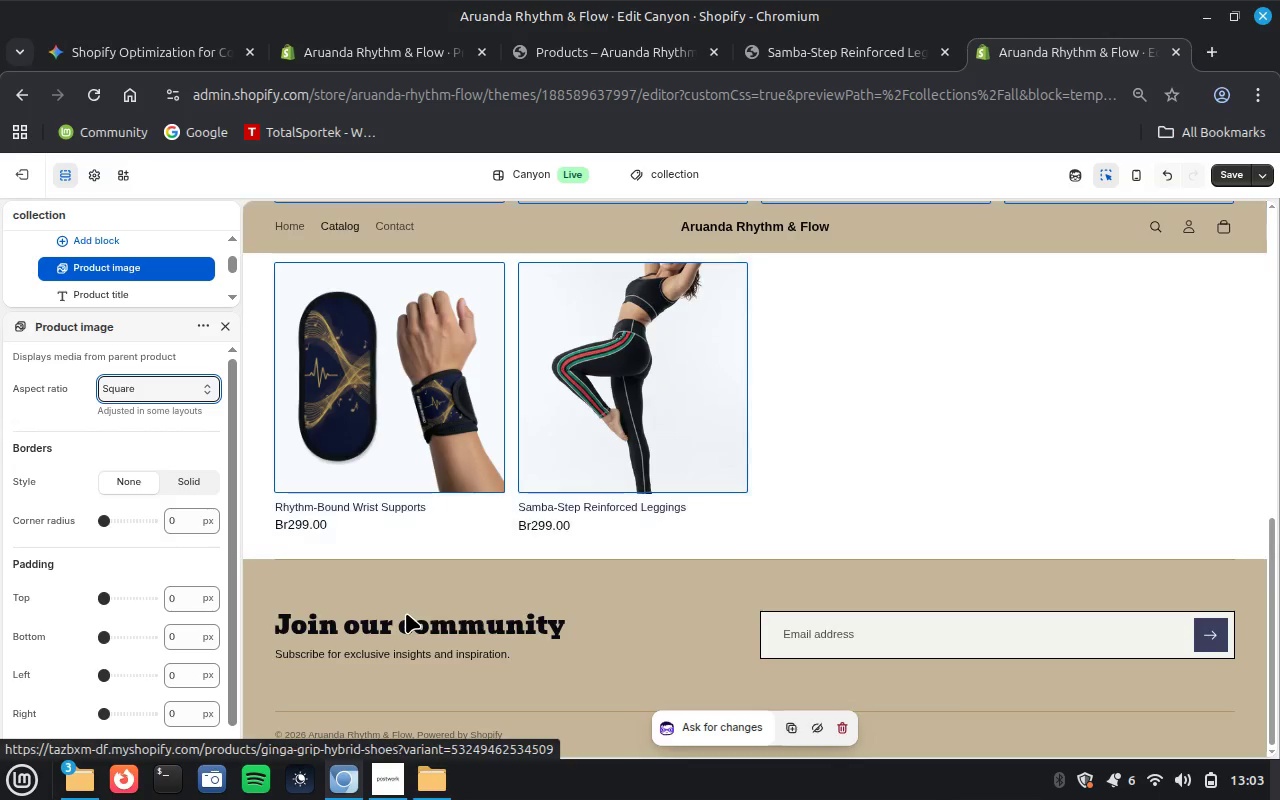 
scroll: coordinate [167, 572], scroll_direction: down, amount: 13.0
 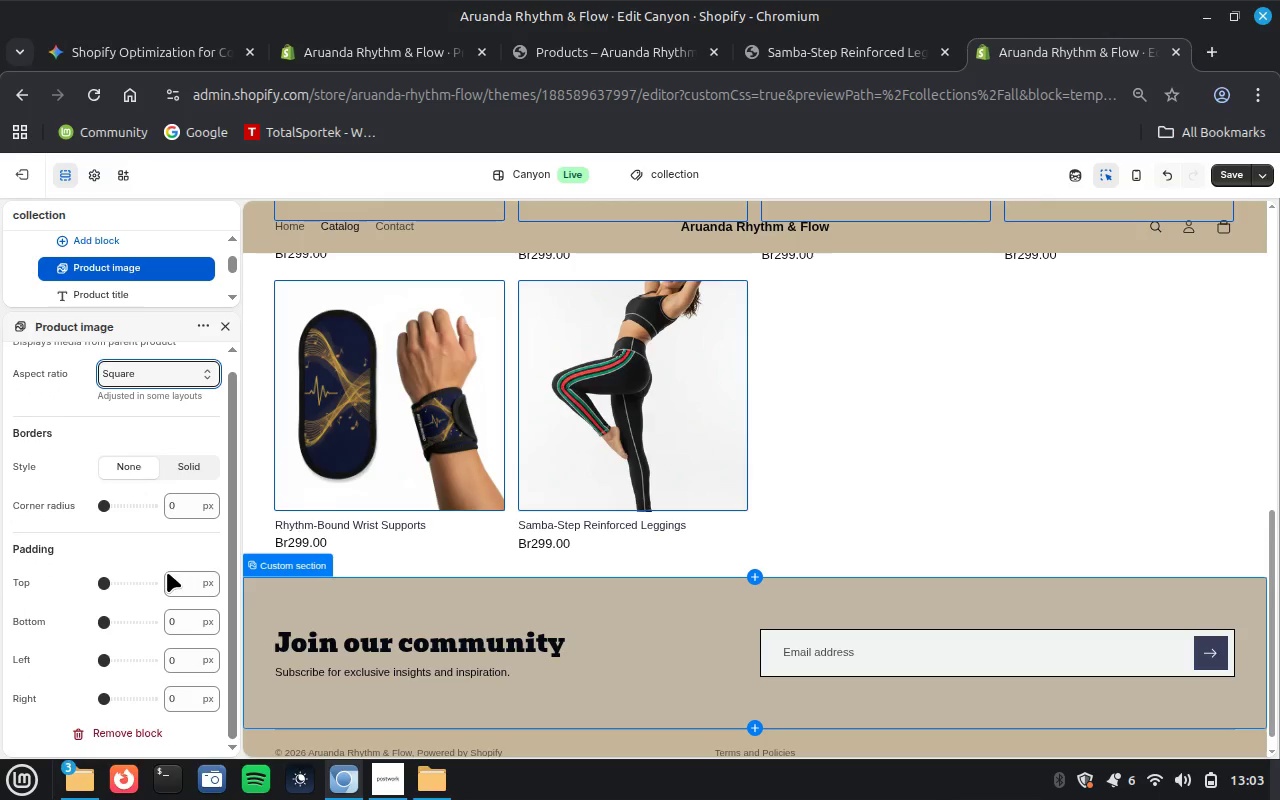 
scroll: coordinate [946, 474], scroll_direction: up, amount: 19.0
 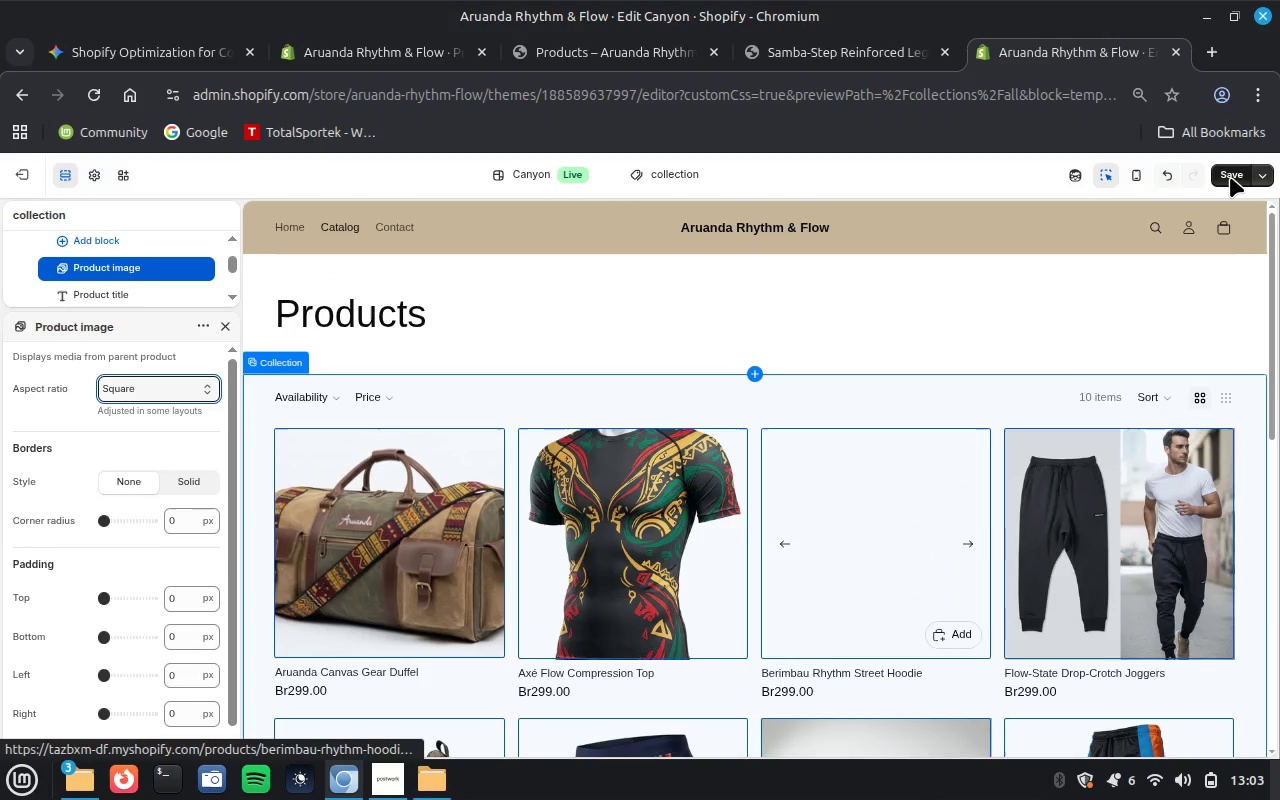 
left_click([1230, 177])
 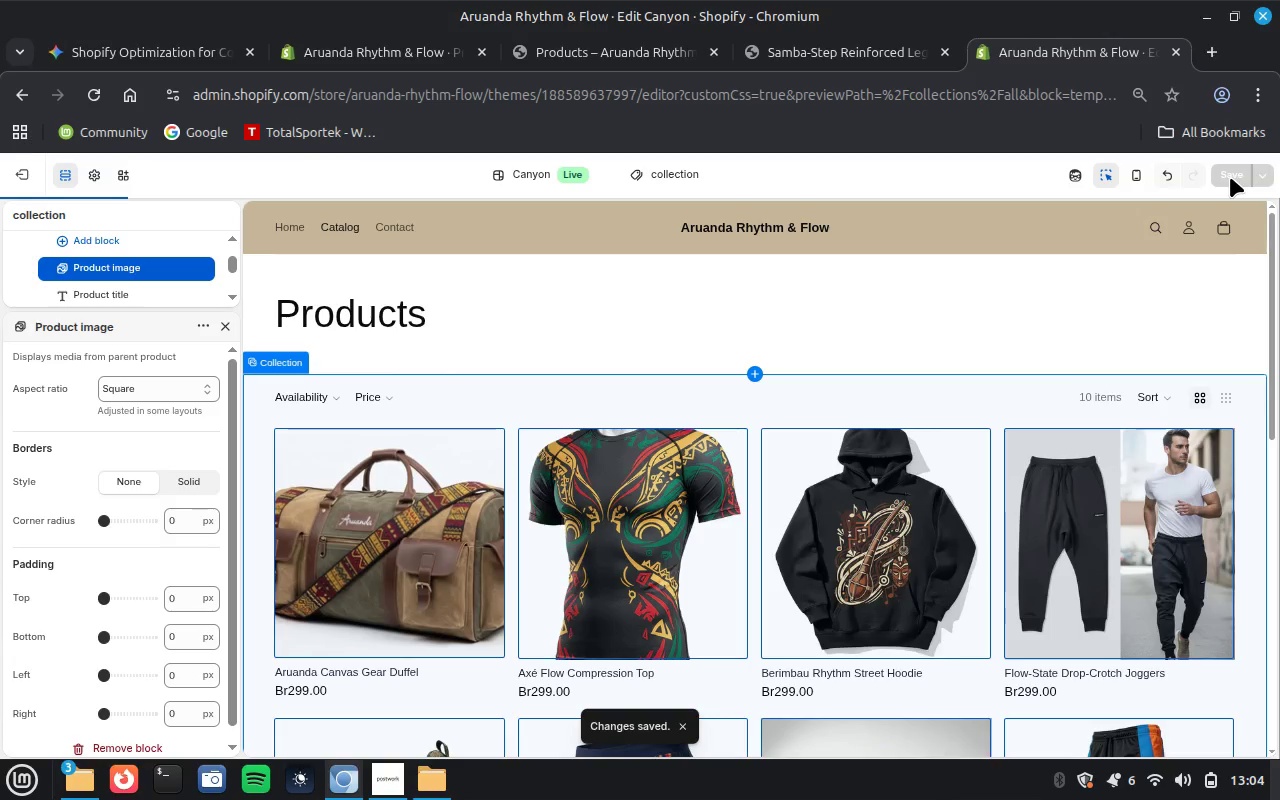 
wait(11.28)
 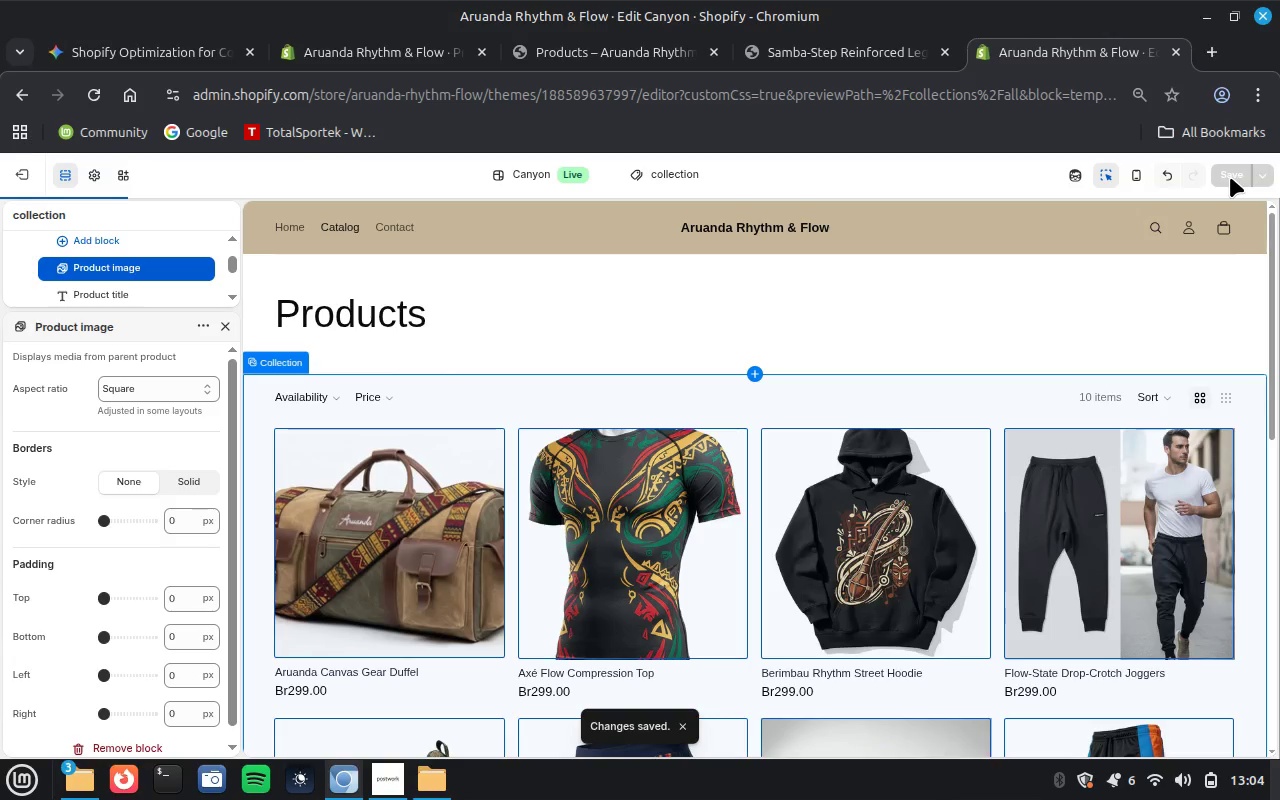 
left_click([403, 227])
 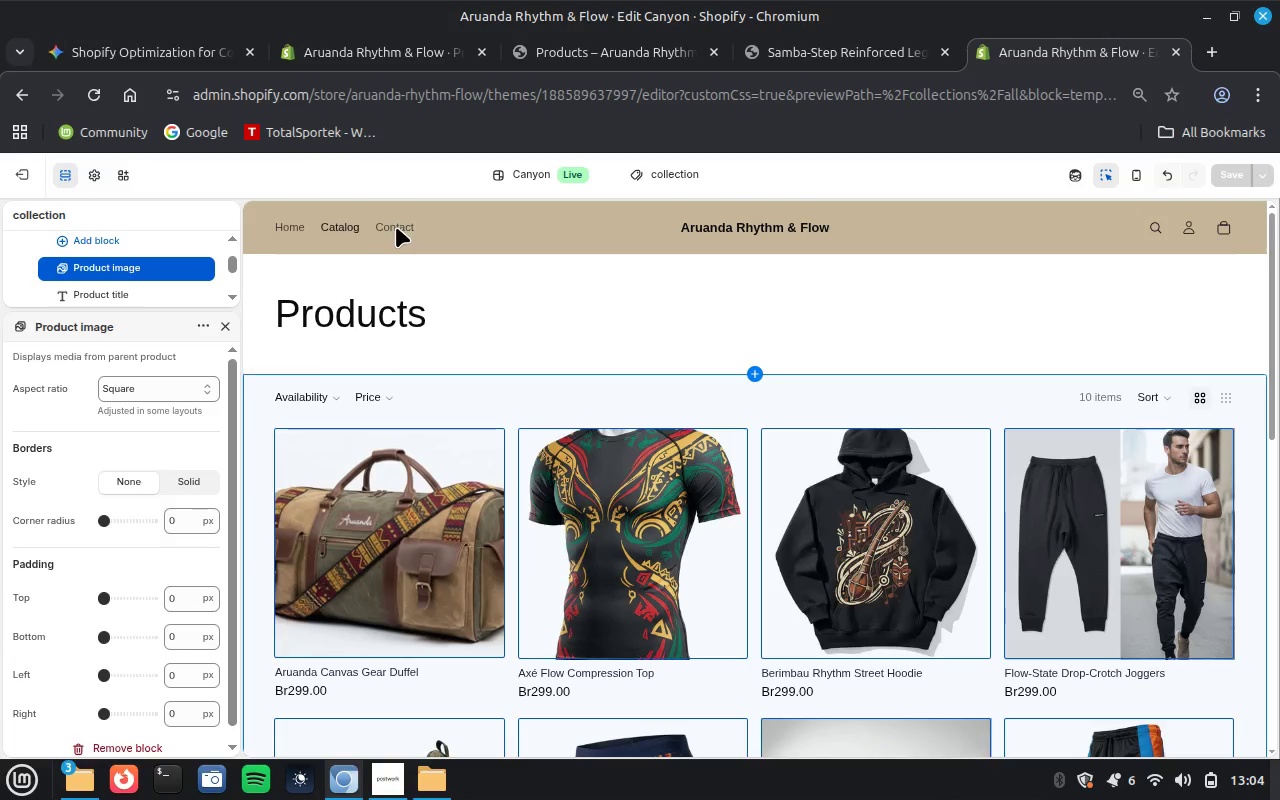 
wait(7.04)
 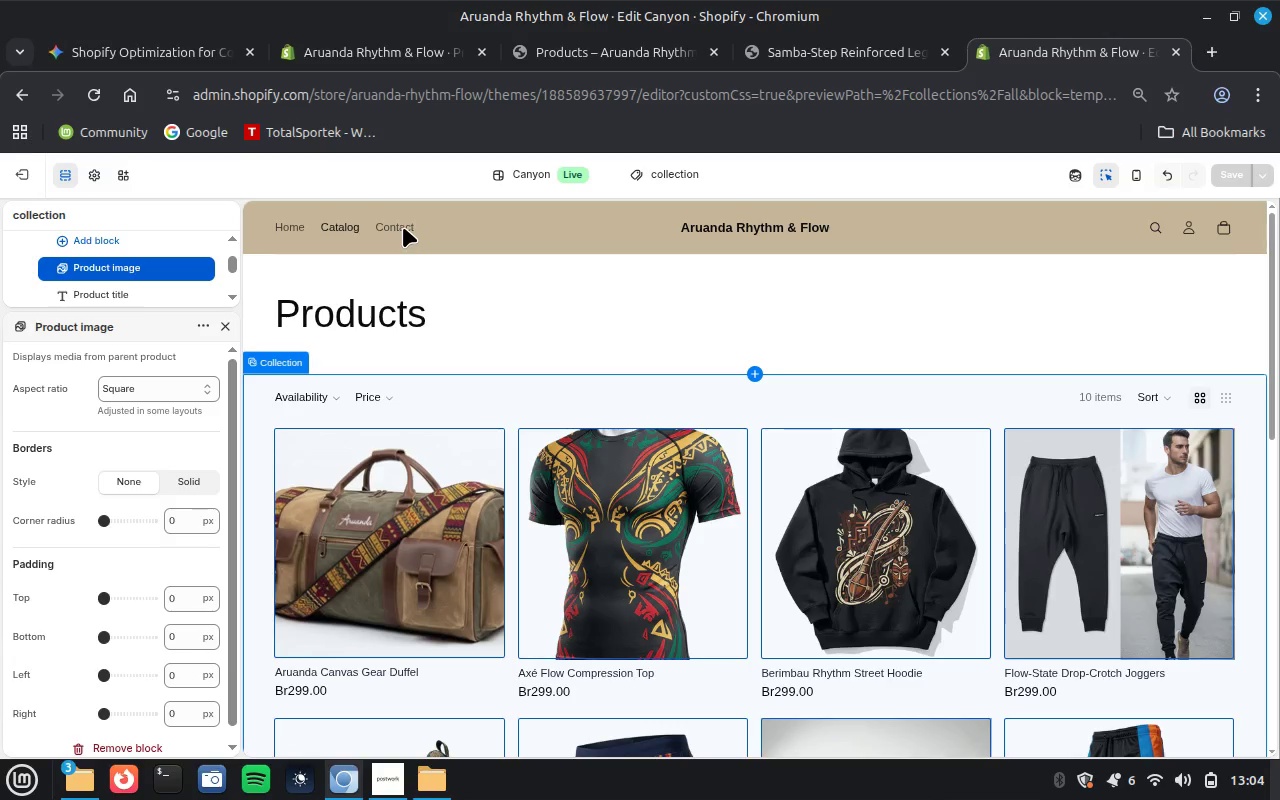 
left_click([396, 227])
 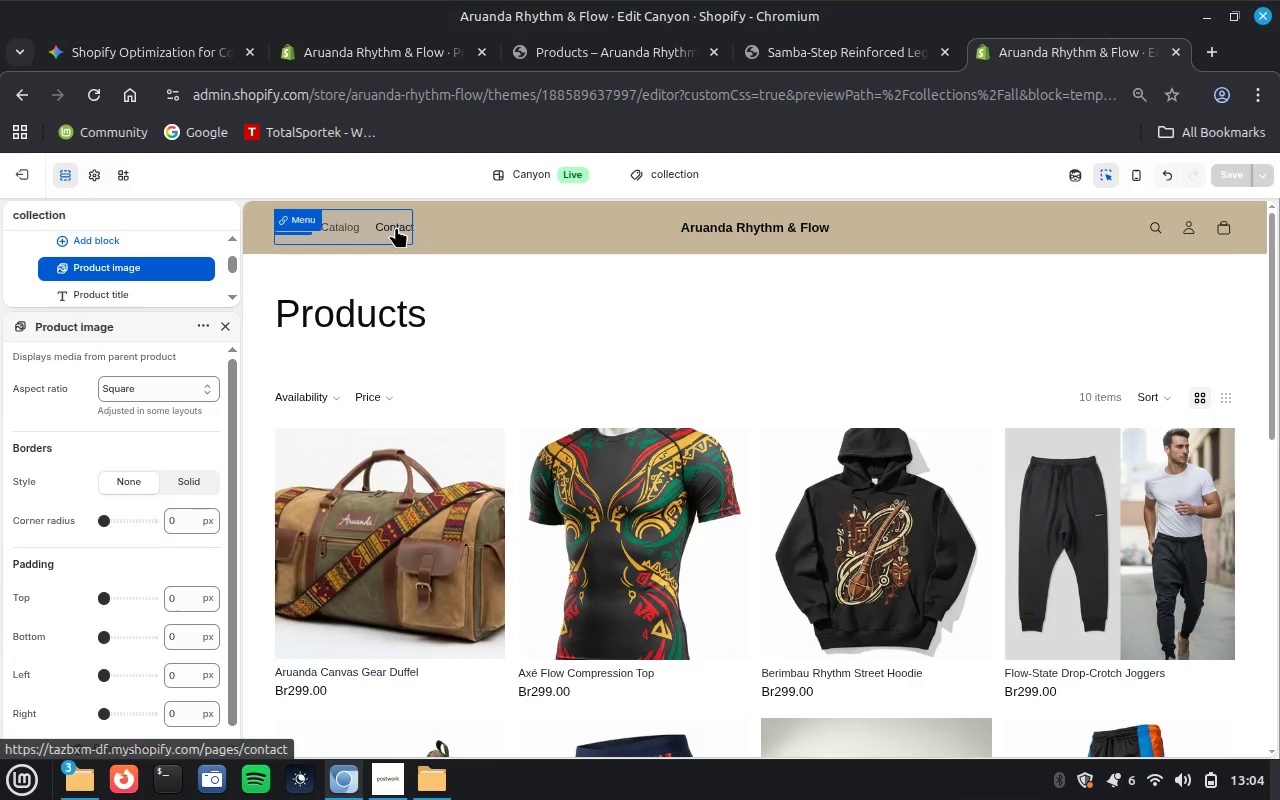 
left_click([396, 227])
 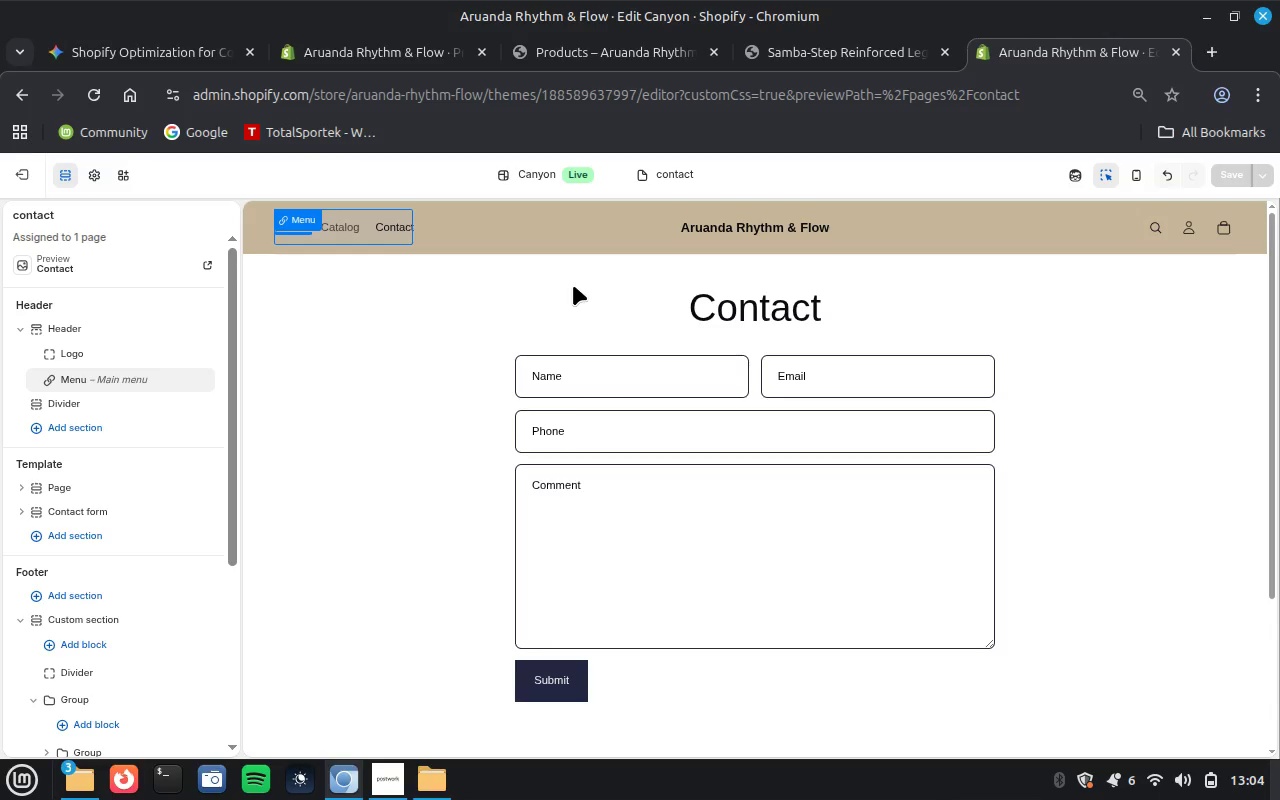 
wait(19.78)
 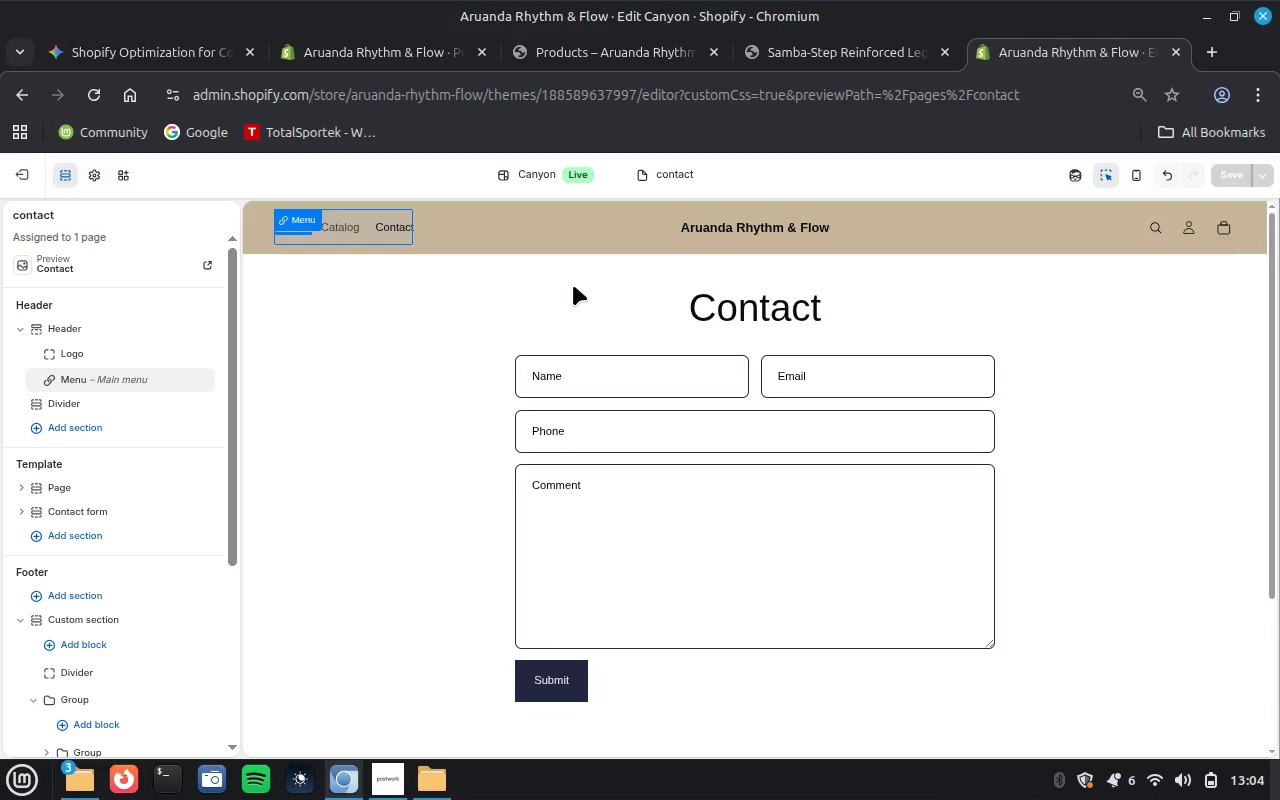 
scroll: coordinate [410, 503], scroll_direction: down, amount: 10.0
 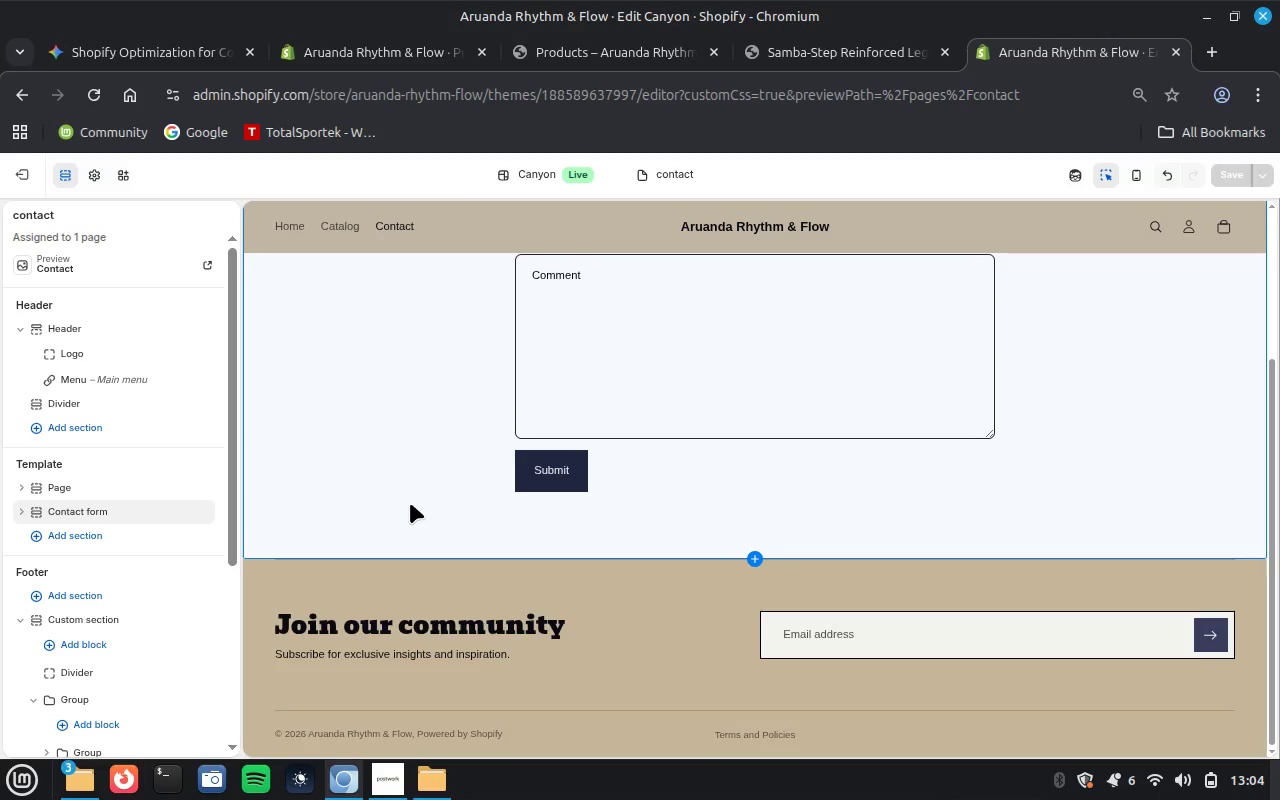 
scroll: coordinate [410, 503], scroll_direction: up, amount: 6.0
 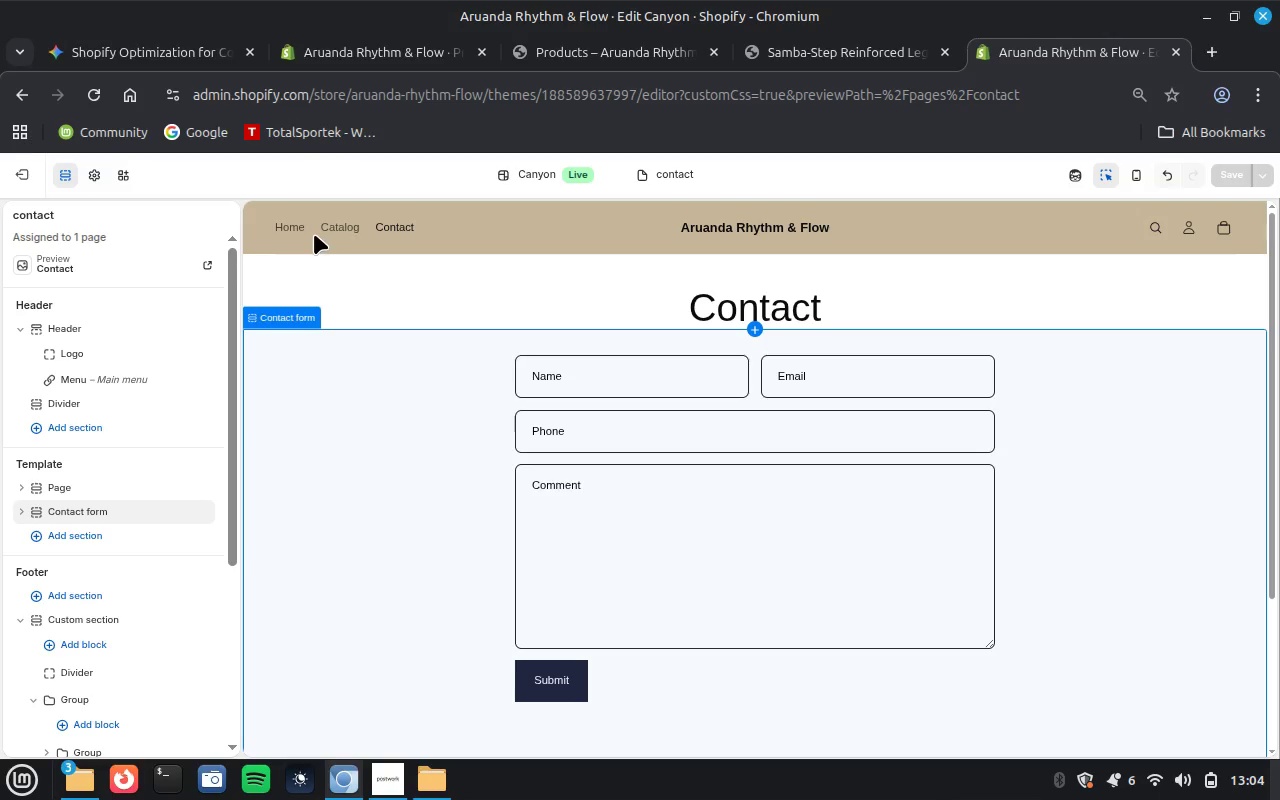 
wait(11.4)
 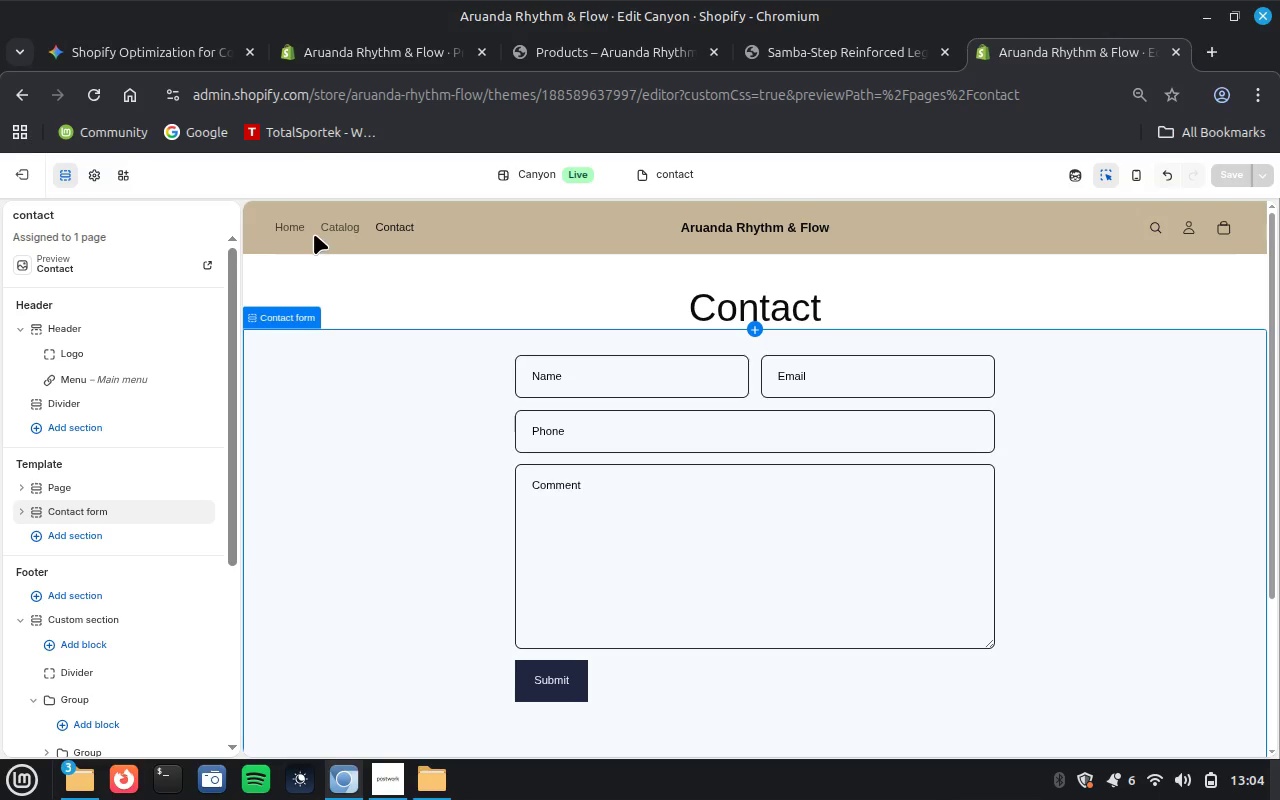 
left_click([570, 51])
 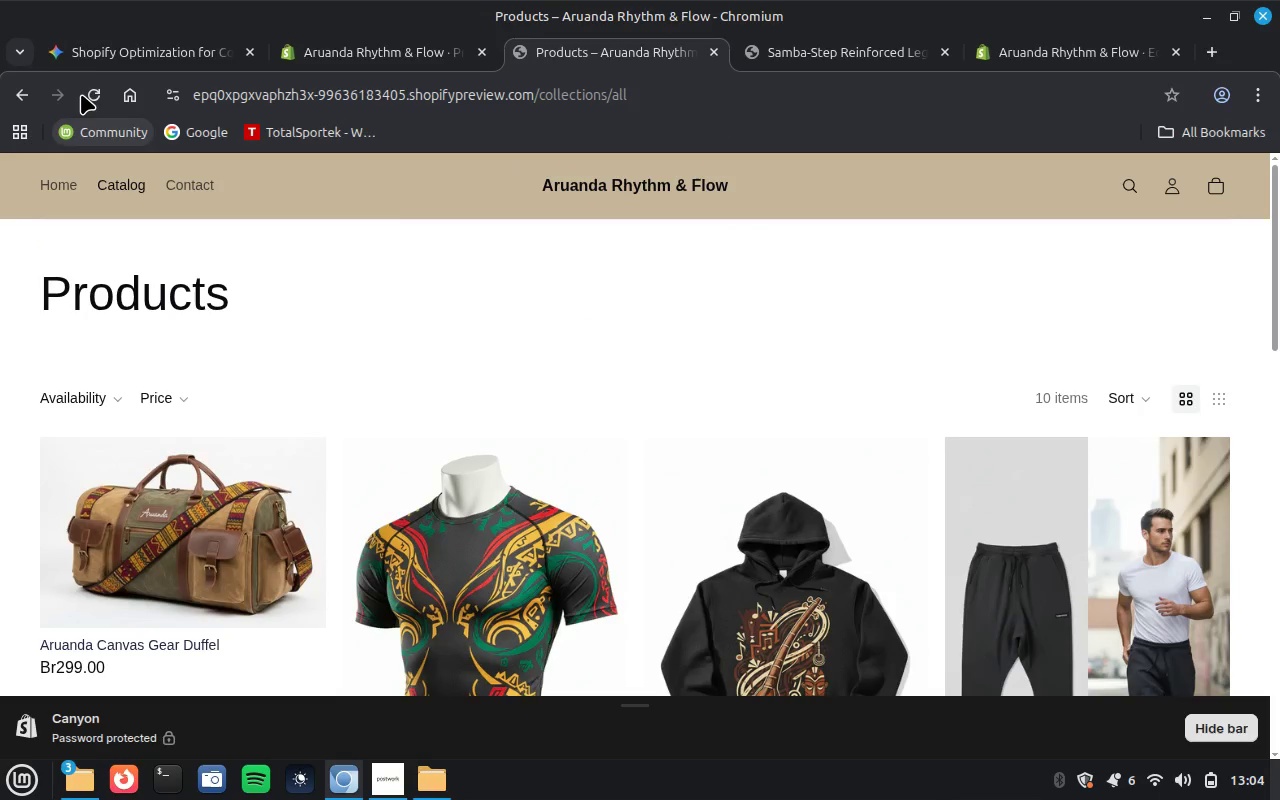 
left_click([97, 93])
 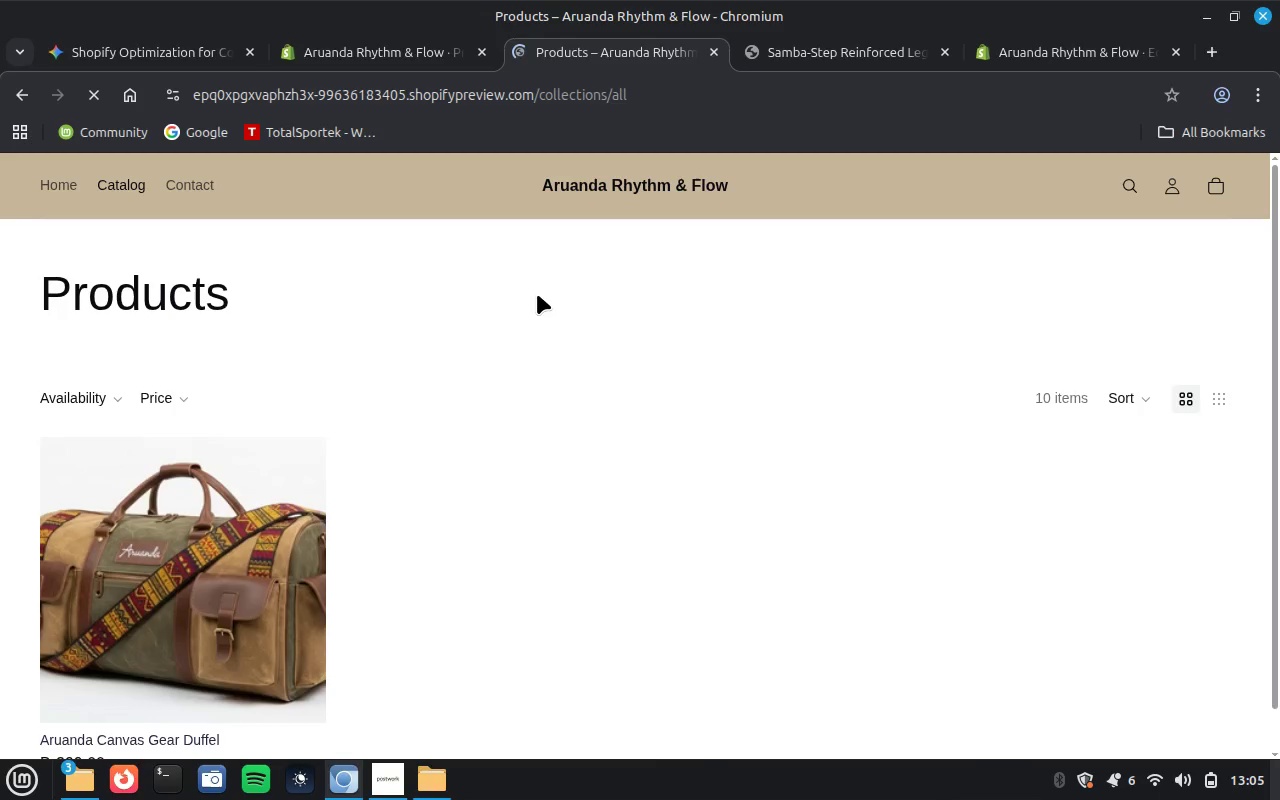 
wait(7.08)
 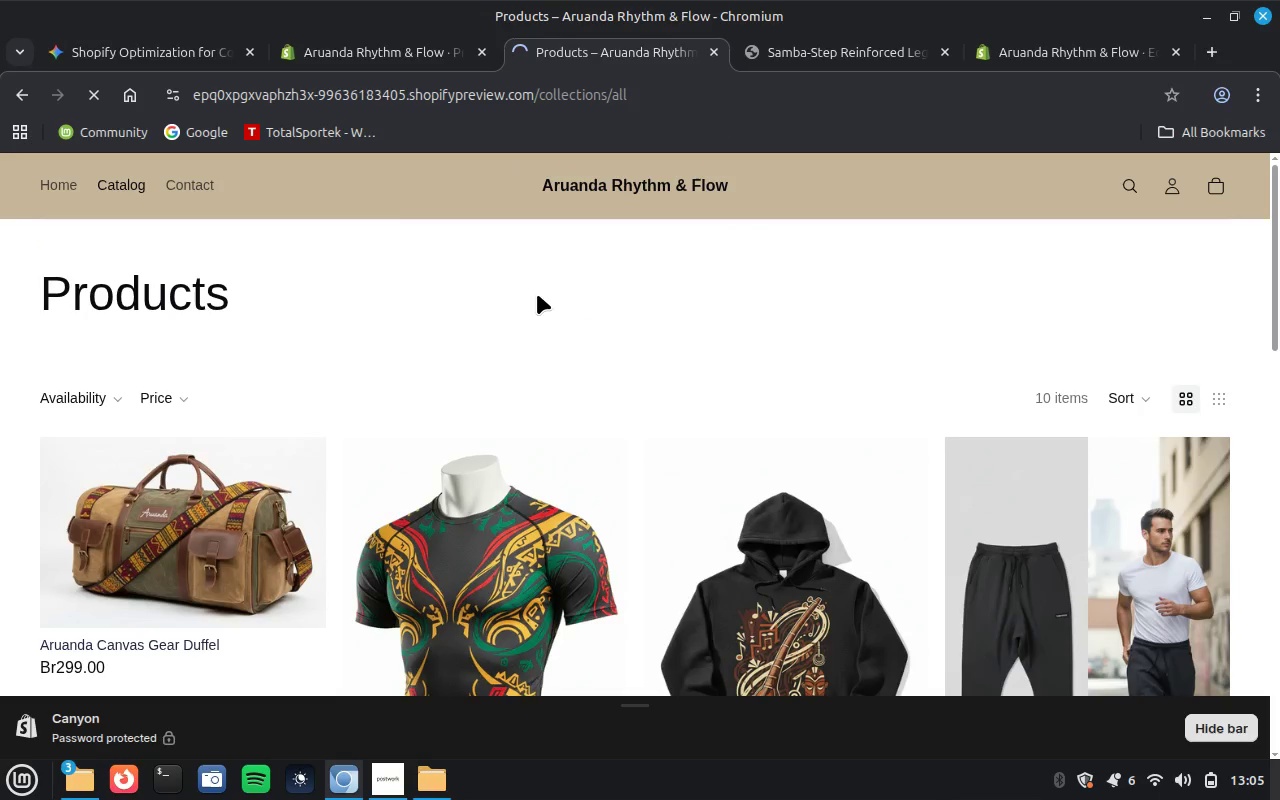 
scroll: coordinate [537, 294], scroll_direction: down, amount: 6.0
 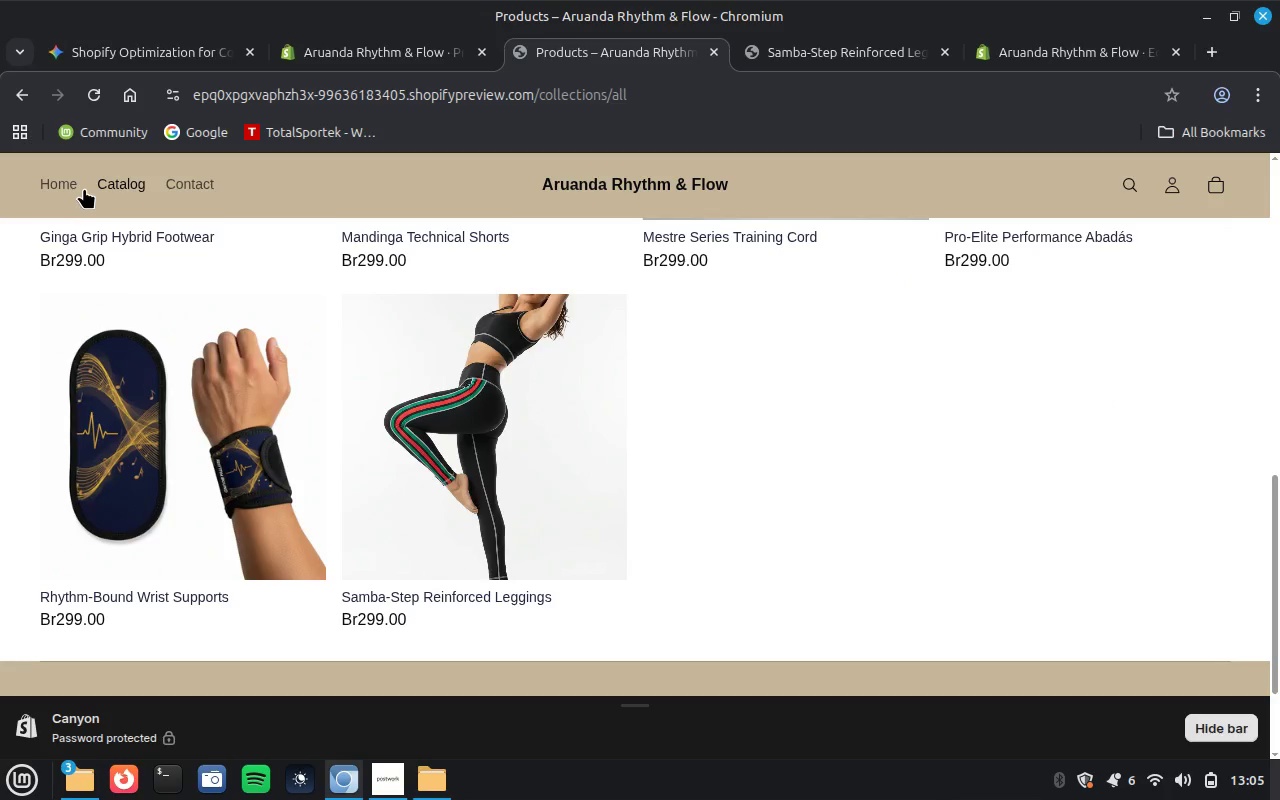 
left_click([54, 186])
 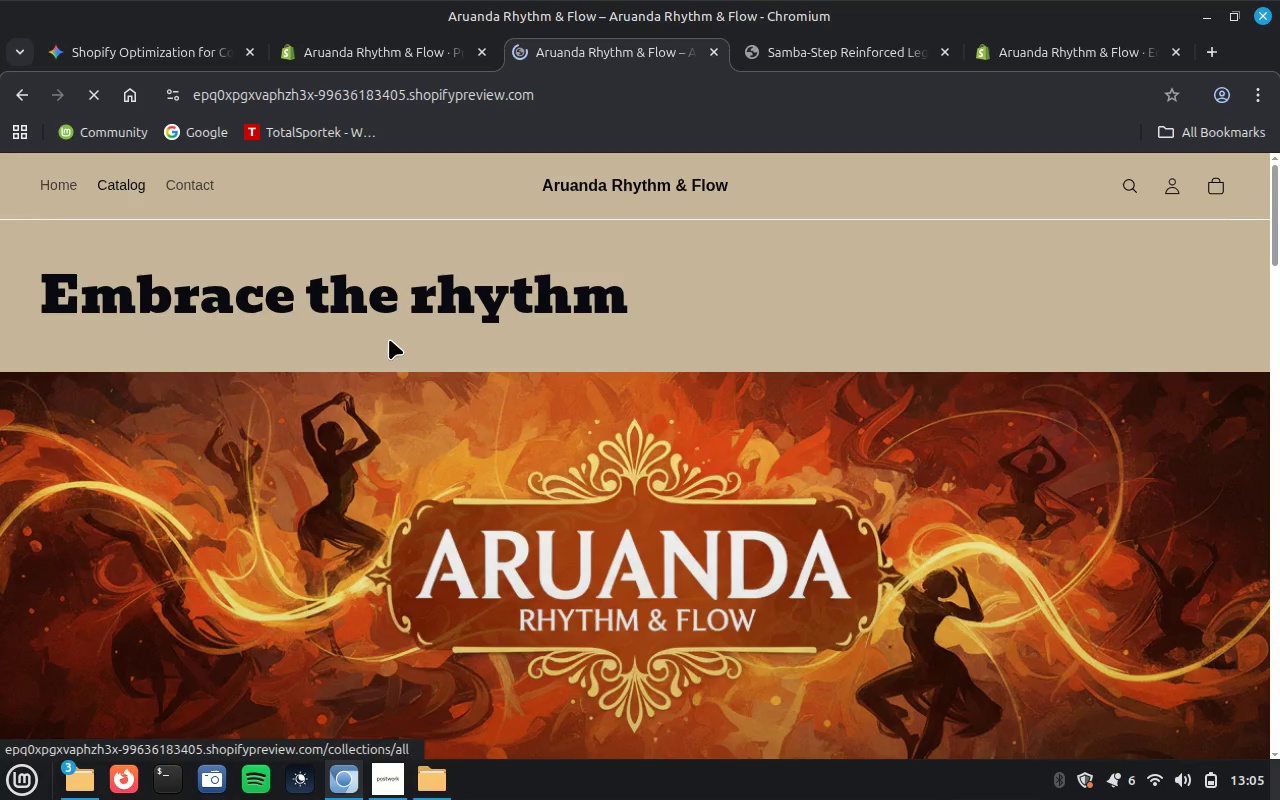 
wait(7.22)
 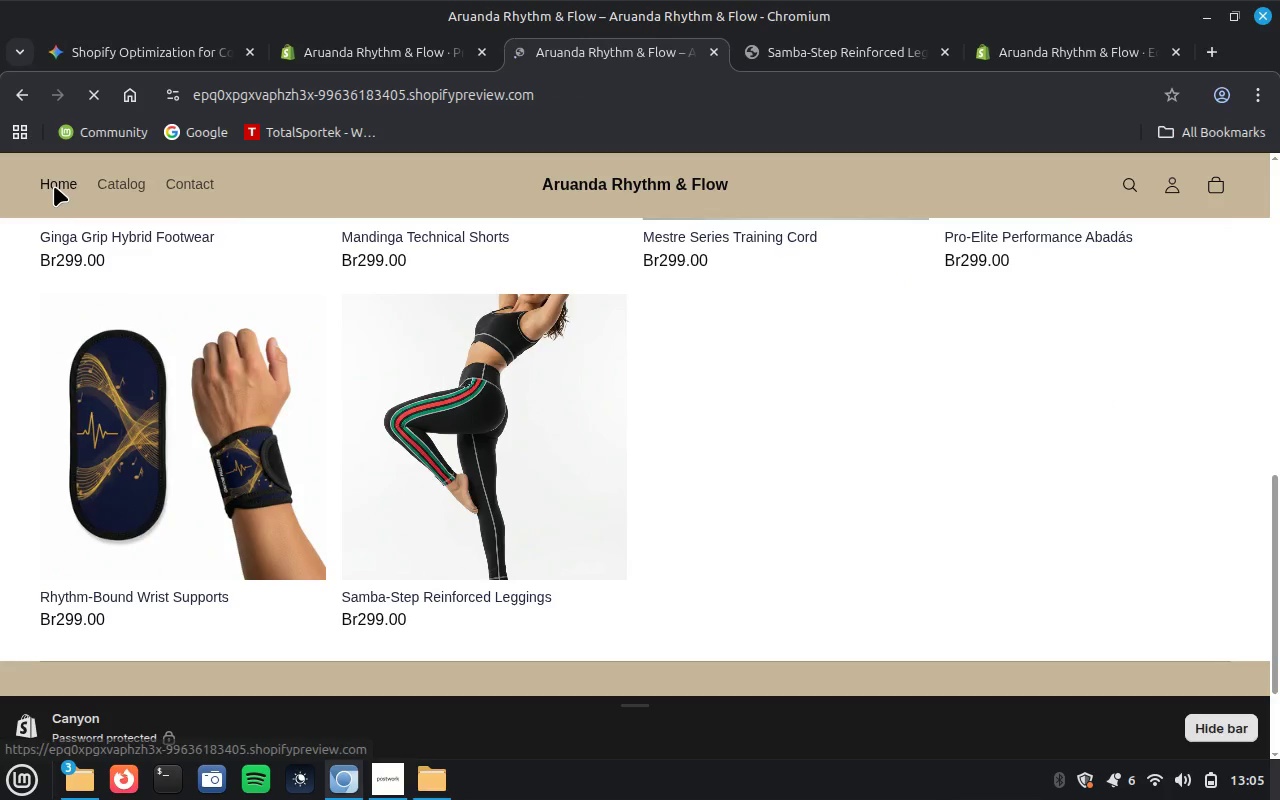 
scroll: coordinate [750, 367], scroll_direction: down, amount: 15.0
 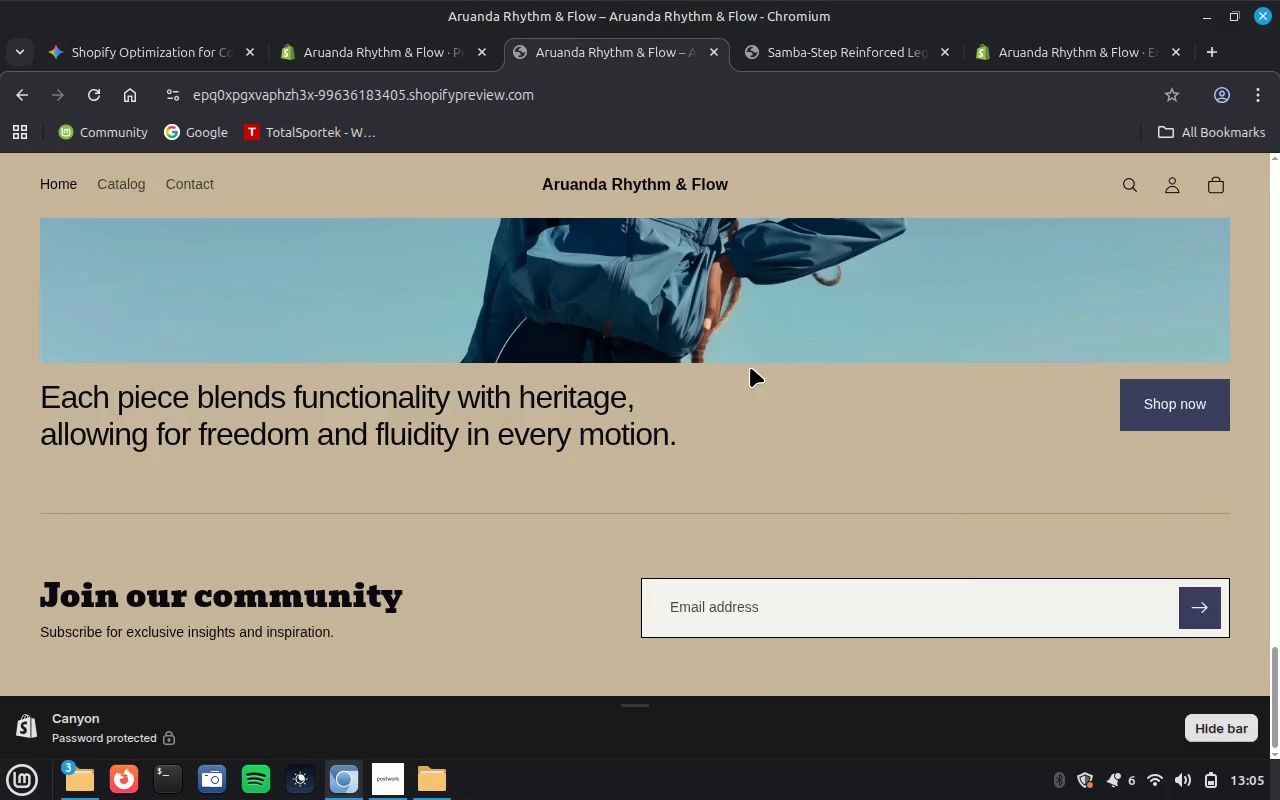 
scroll: coordinate [750, 367], scroll_direction: up, amount: 4.0
 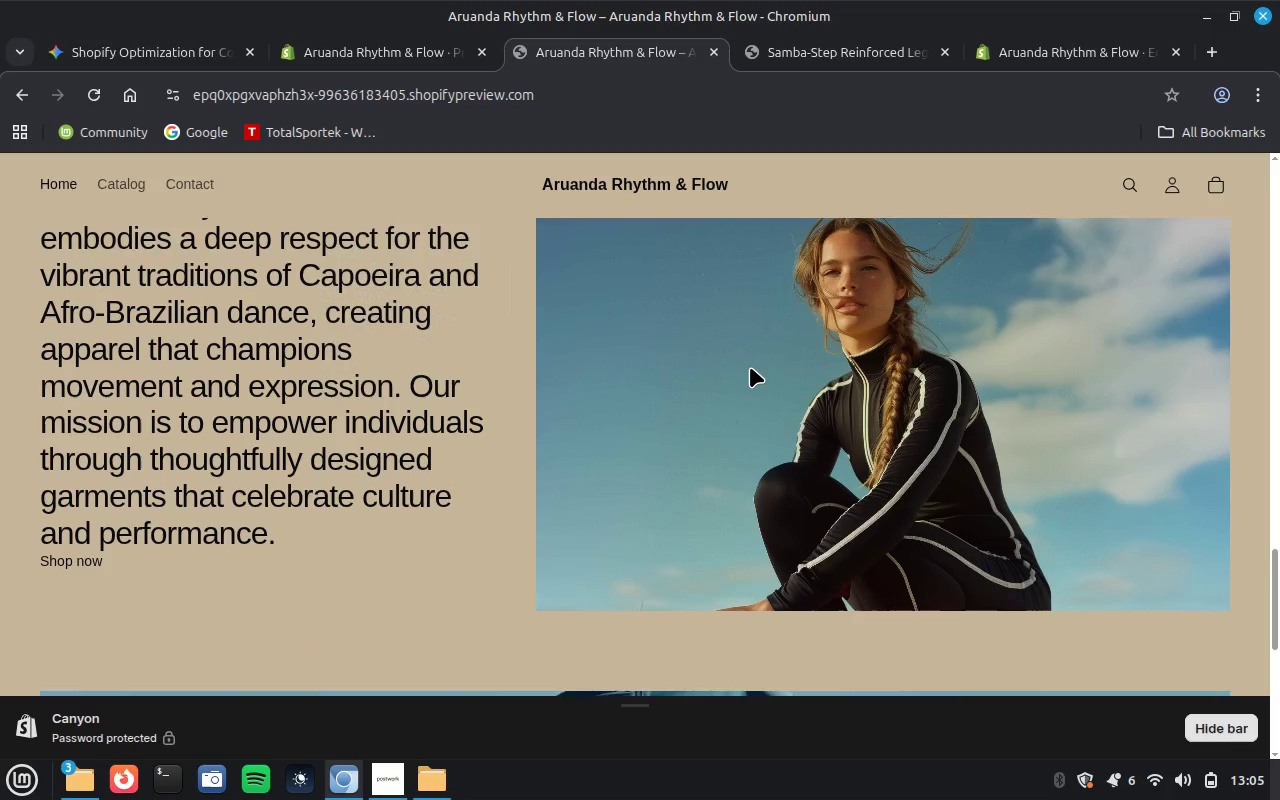 
scroll: coordinate [750, 367], scroll_direction: down, amount: 4.0
 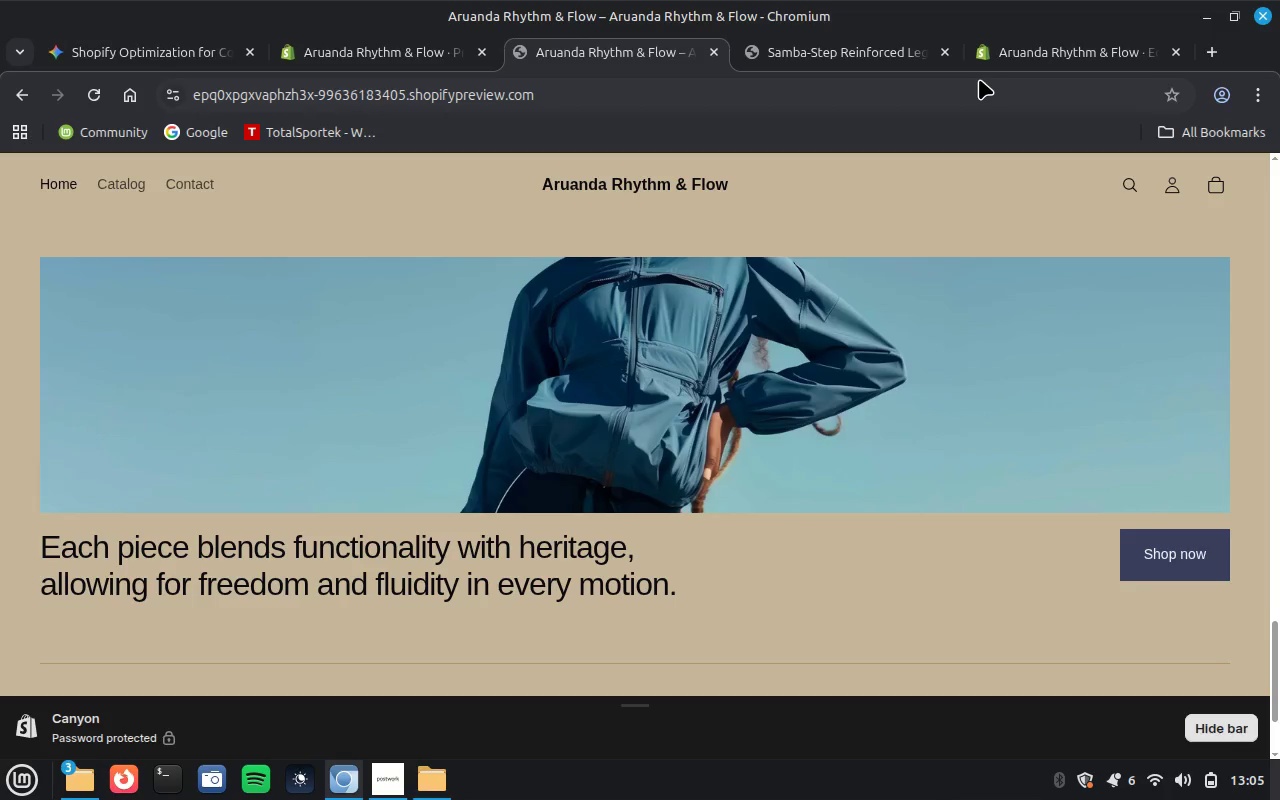 
left_click([1054, 47])
 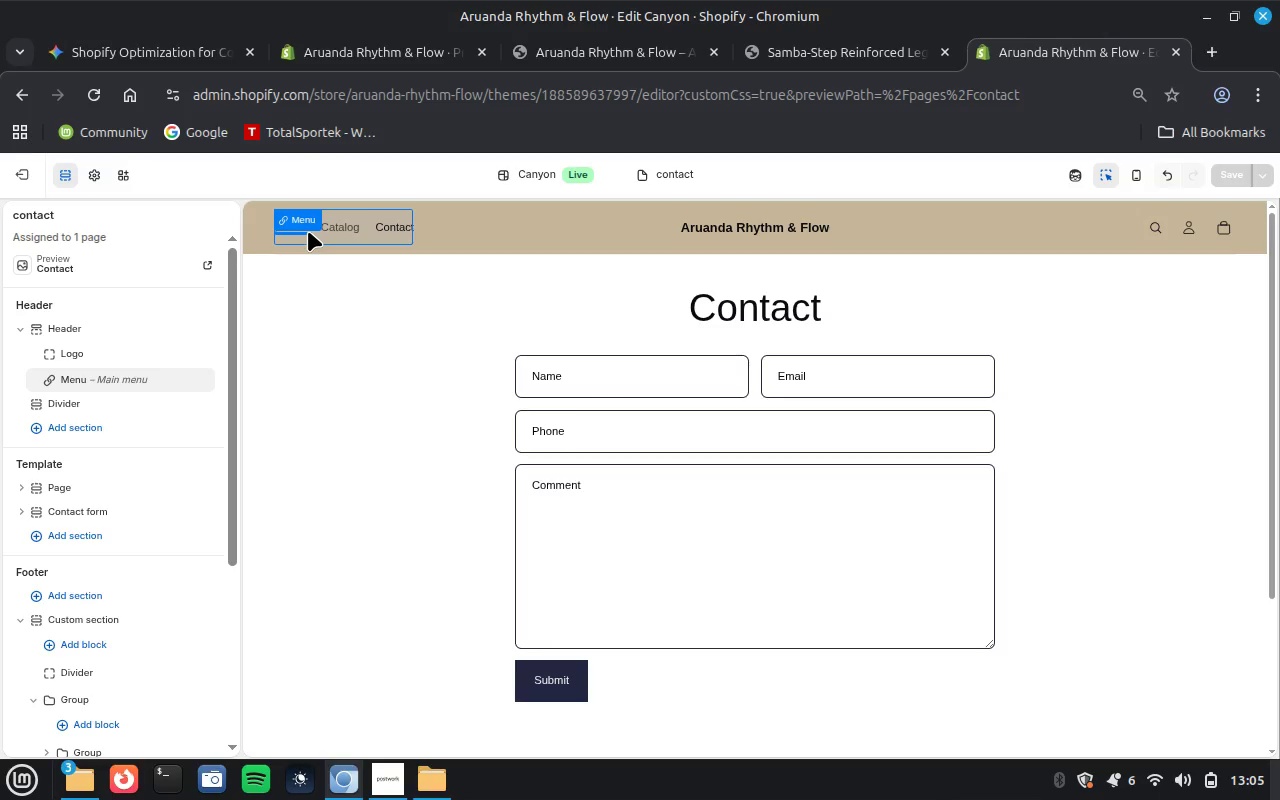 
left_click([675, 176])
 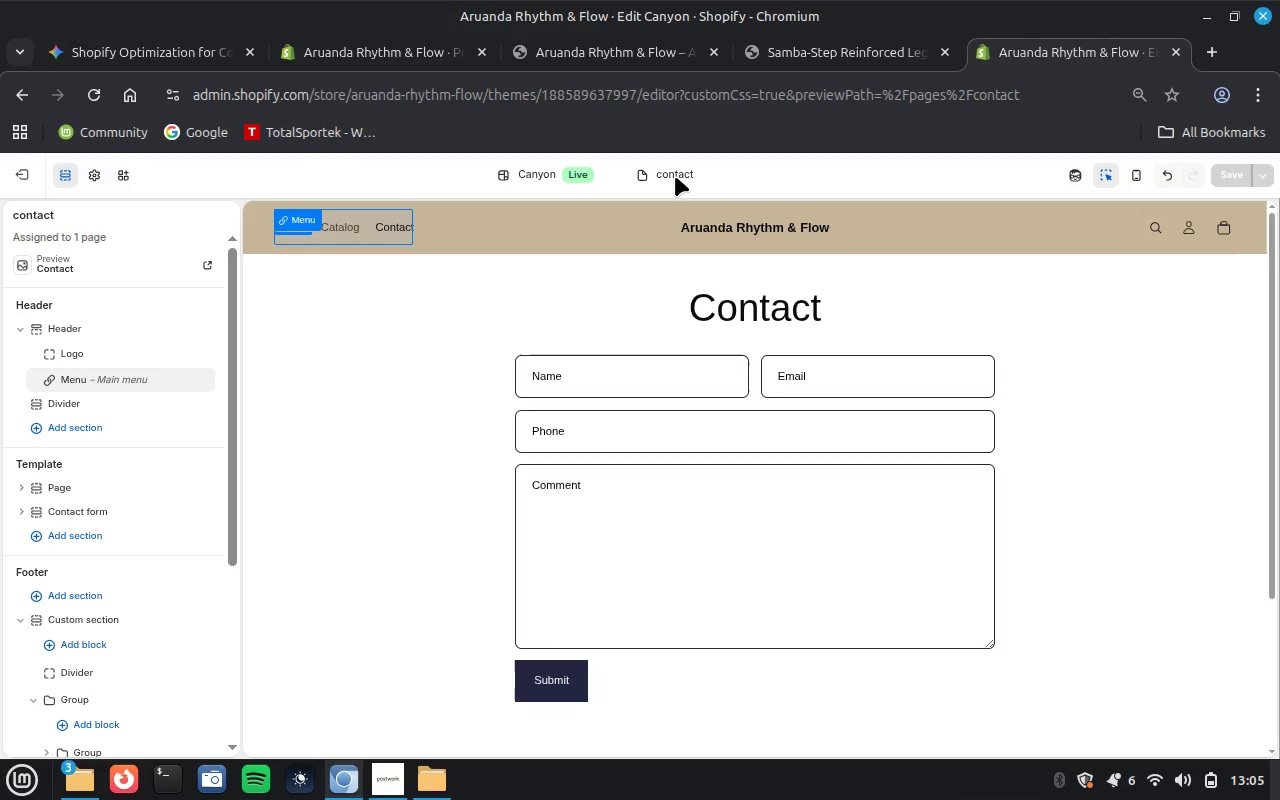 
wait(12.4)
 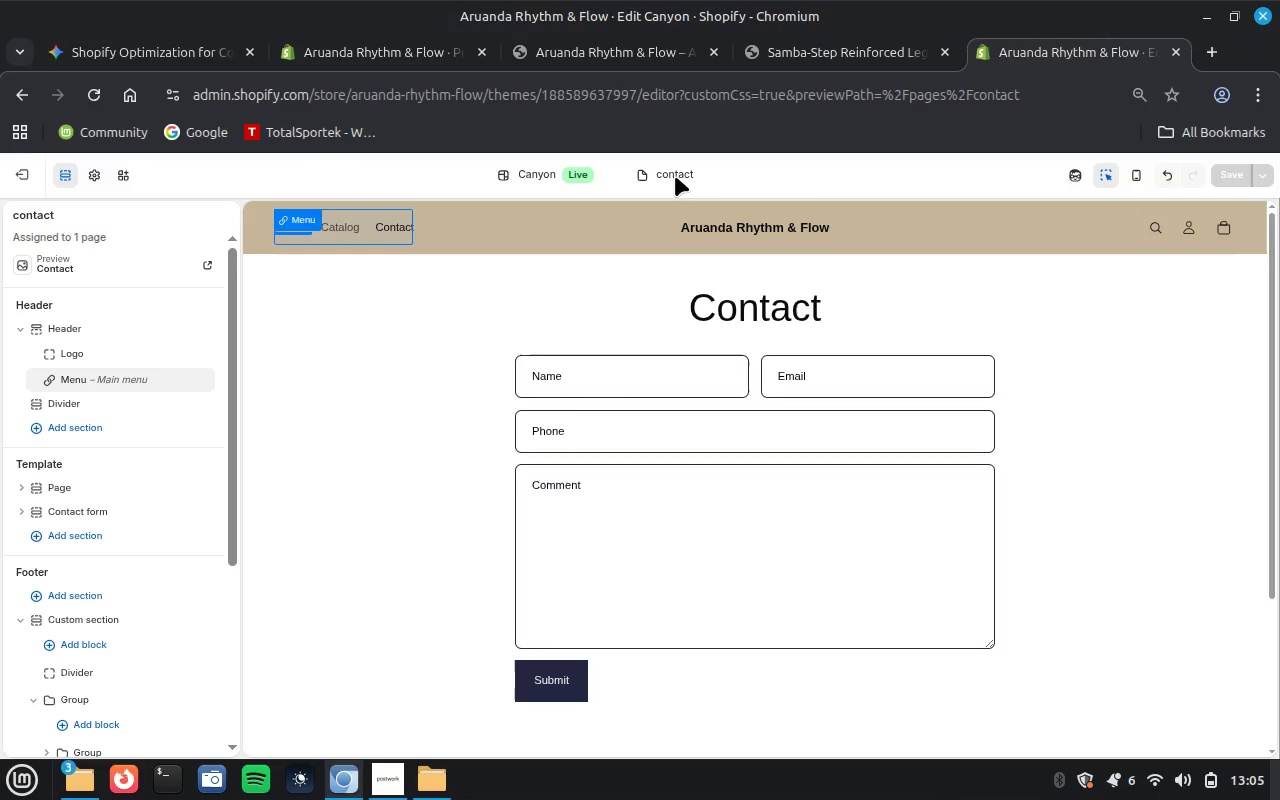 
left_click([668, 170])
 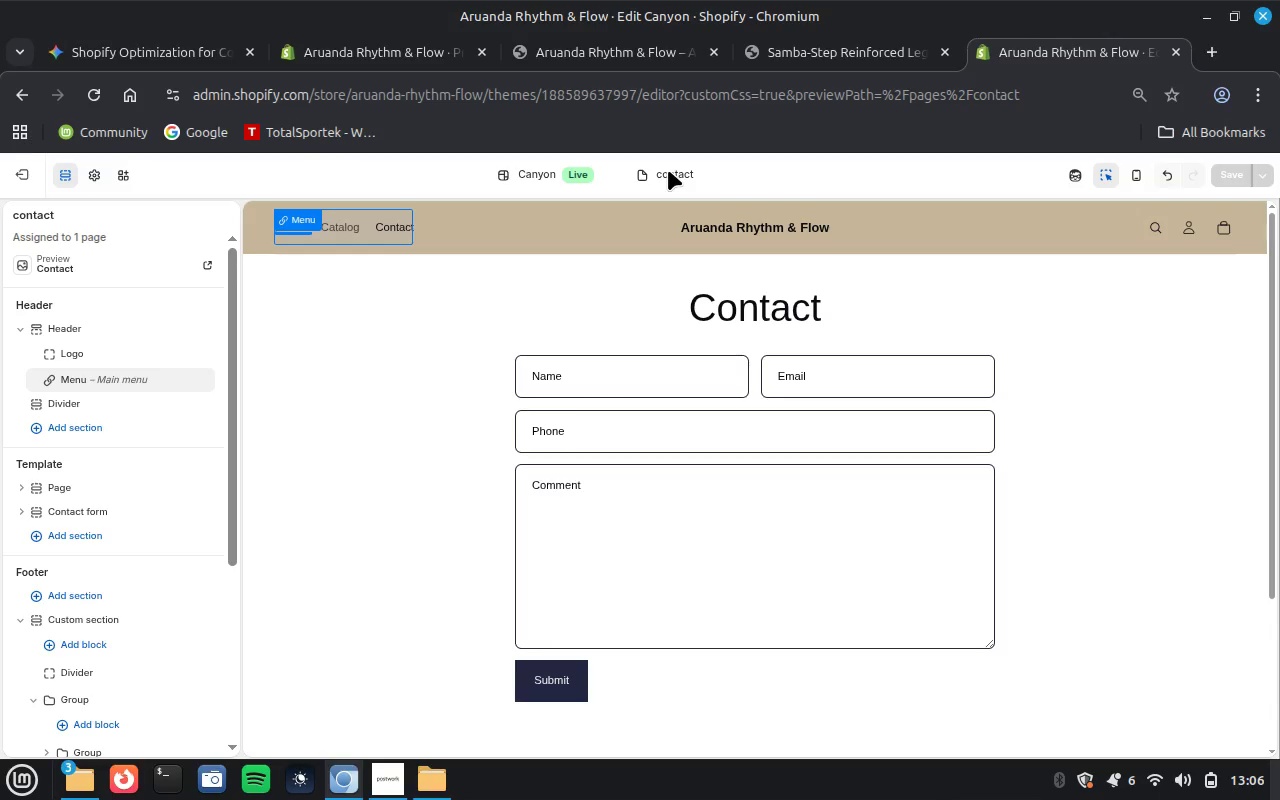 
wait(11.06)
 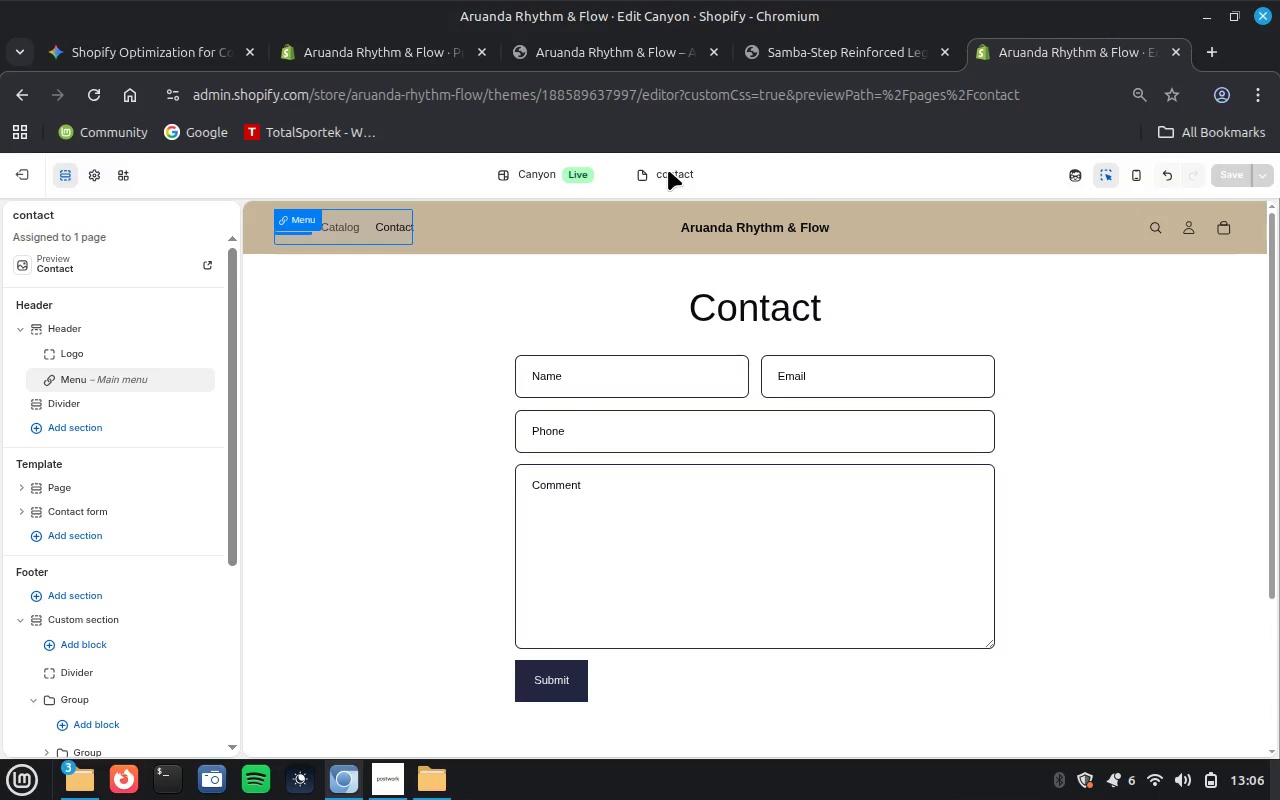 
left_click([668, 170])
 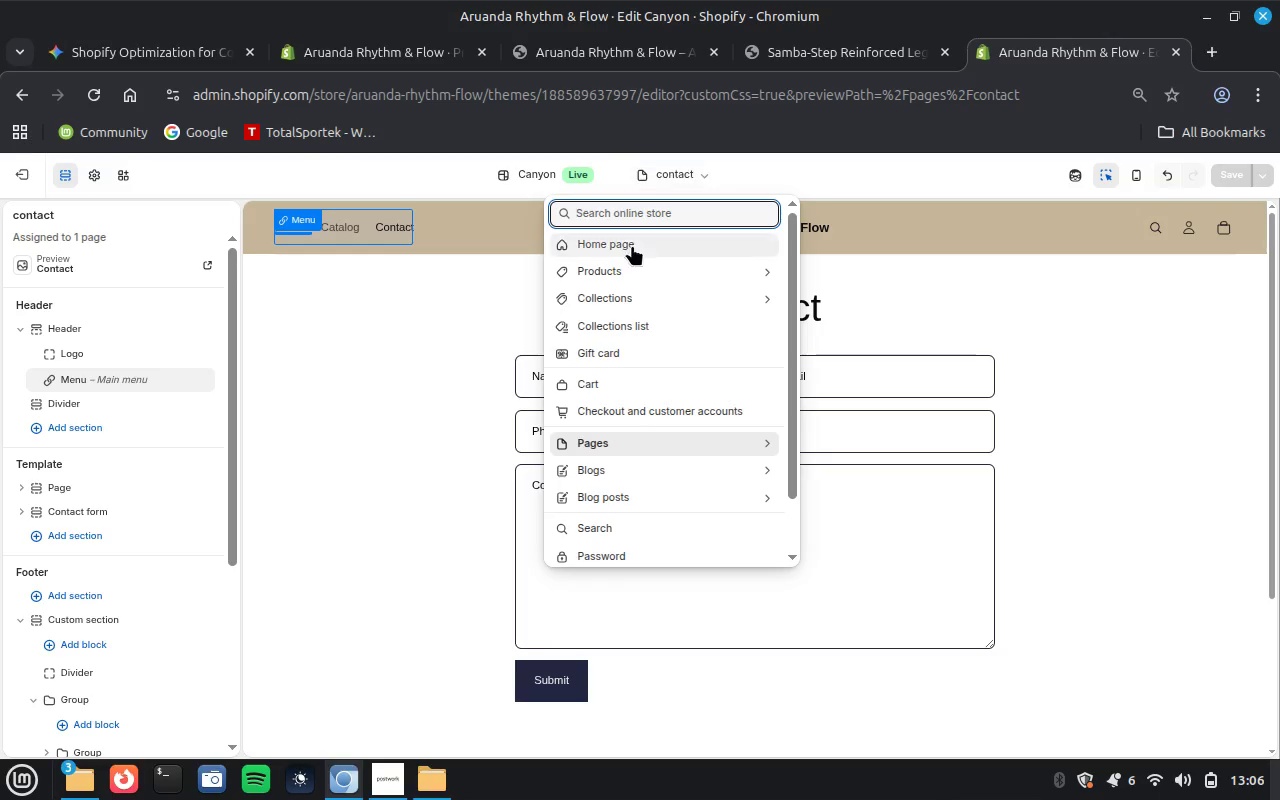 
left_click([629, 242])
 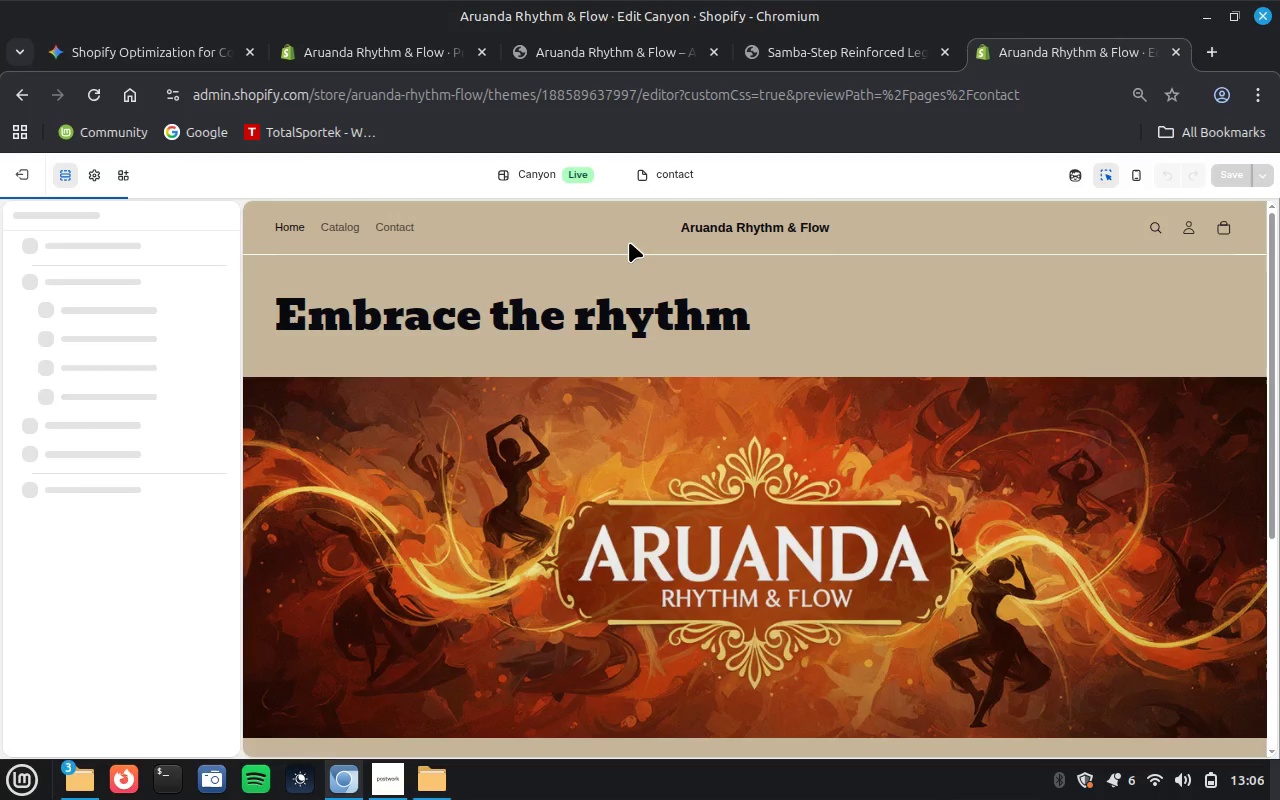 
wait(5.54)
 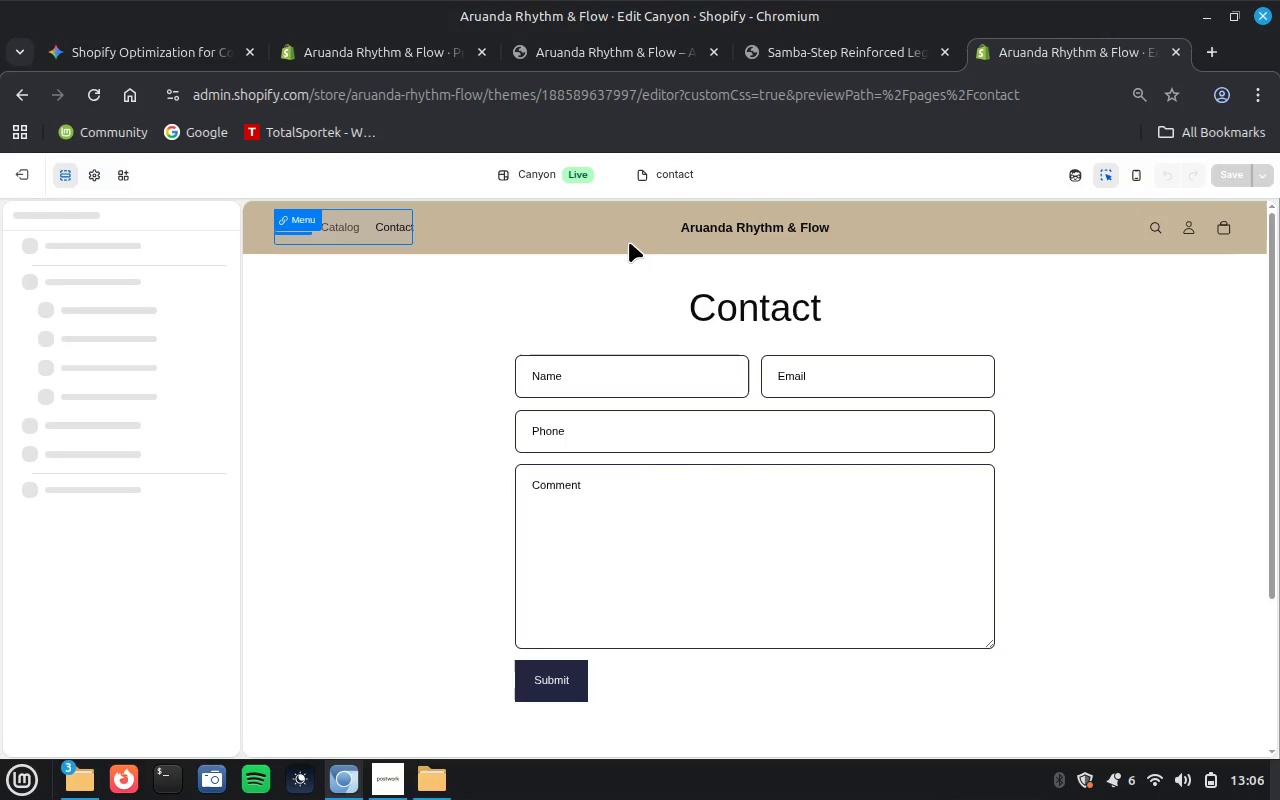 
scroll: coordinate [741, 414], scroll_direction: down, amount: 14.0
 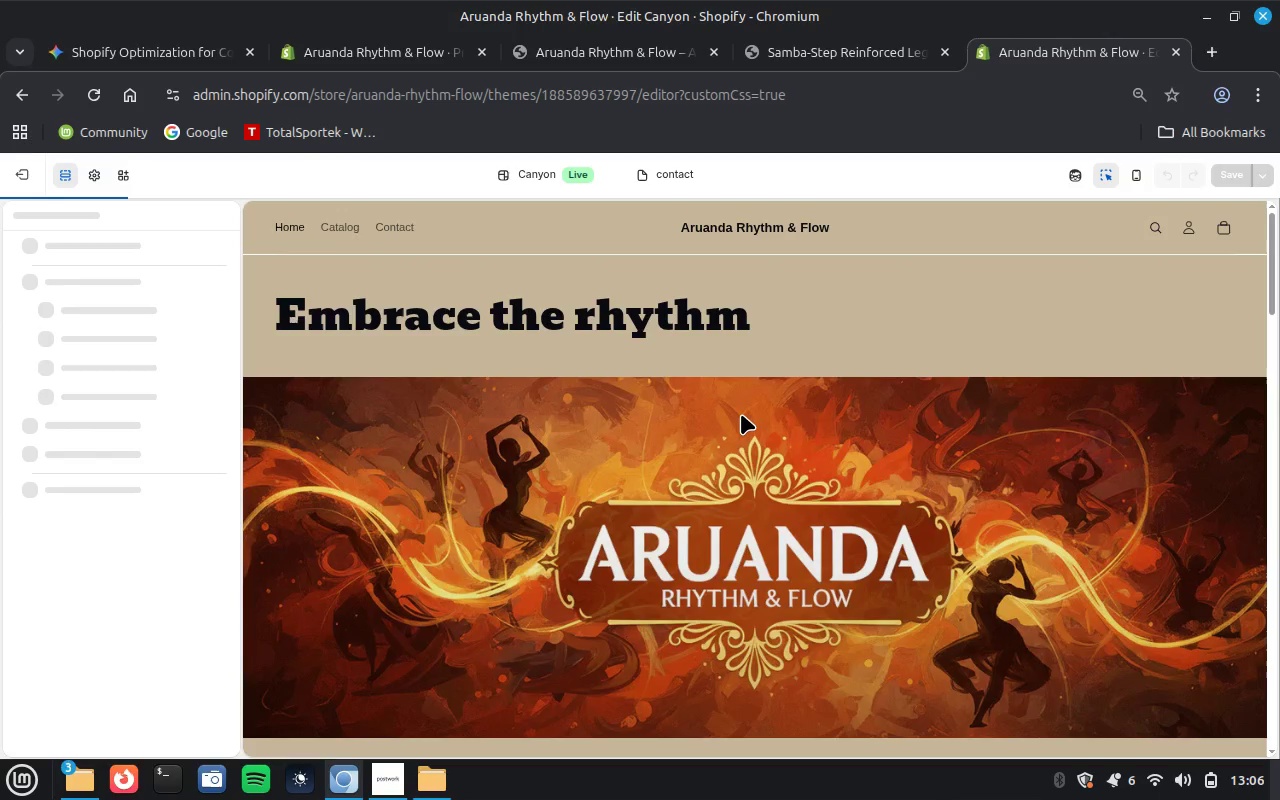 
wait(5.94)
 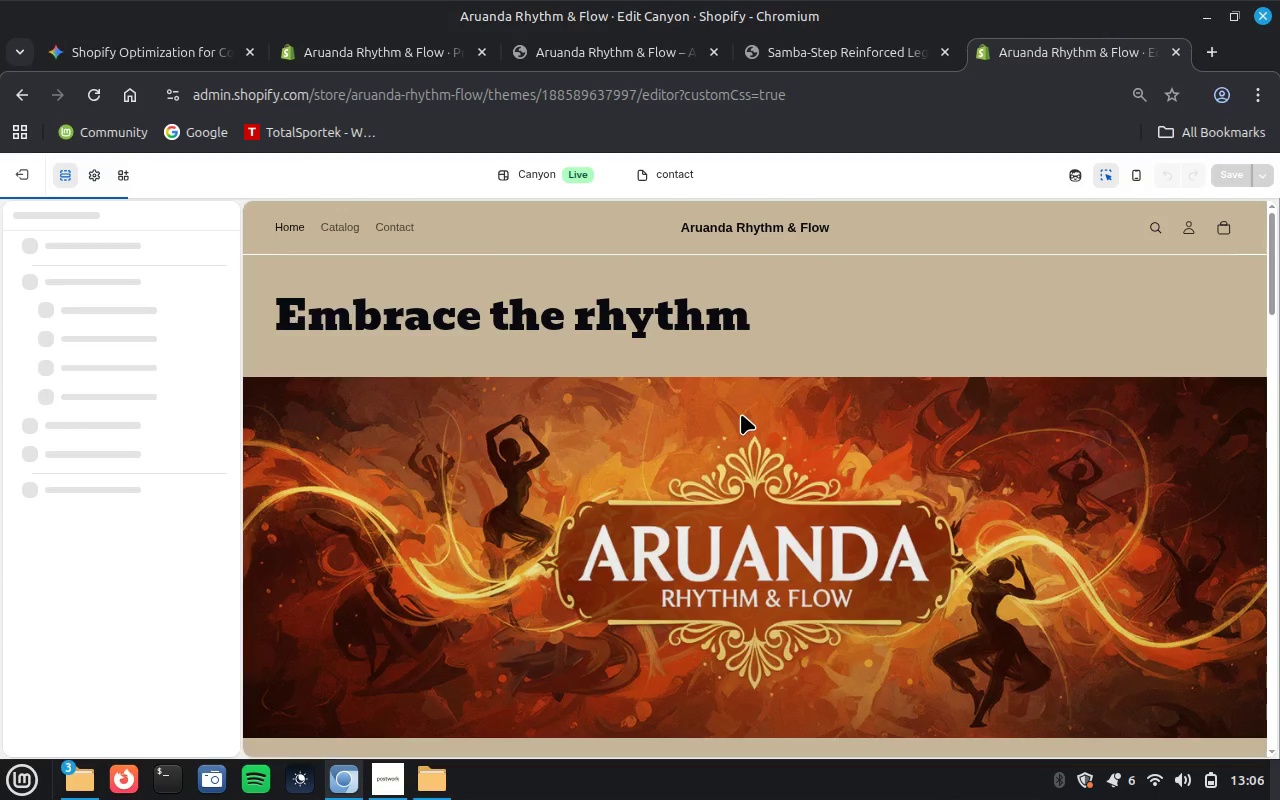 
scroll: coordinate [741, 414], scroll_direction: down, amount: 20.0
 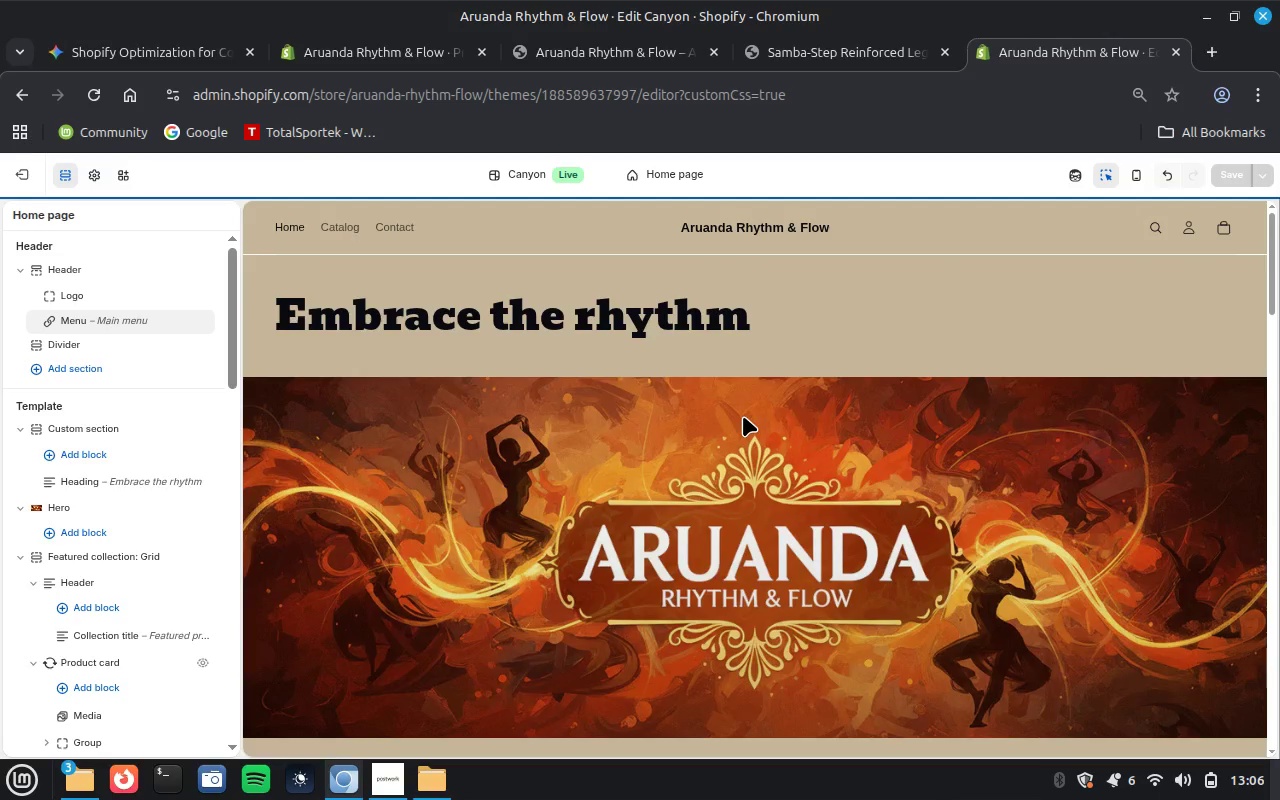 
wait(9.16)
 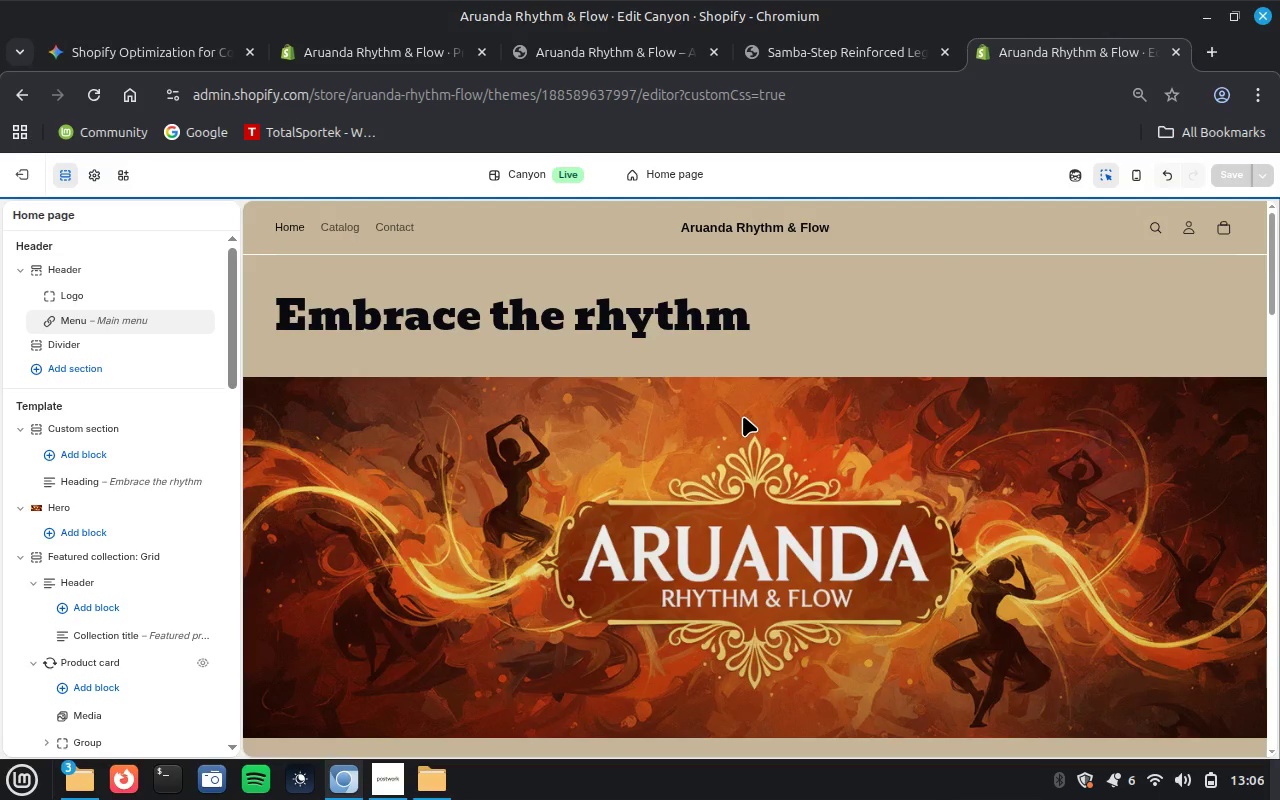 
scroll: coordinate [743, 416], scroll_direction: down, amount: 17.0
 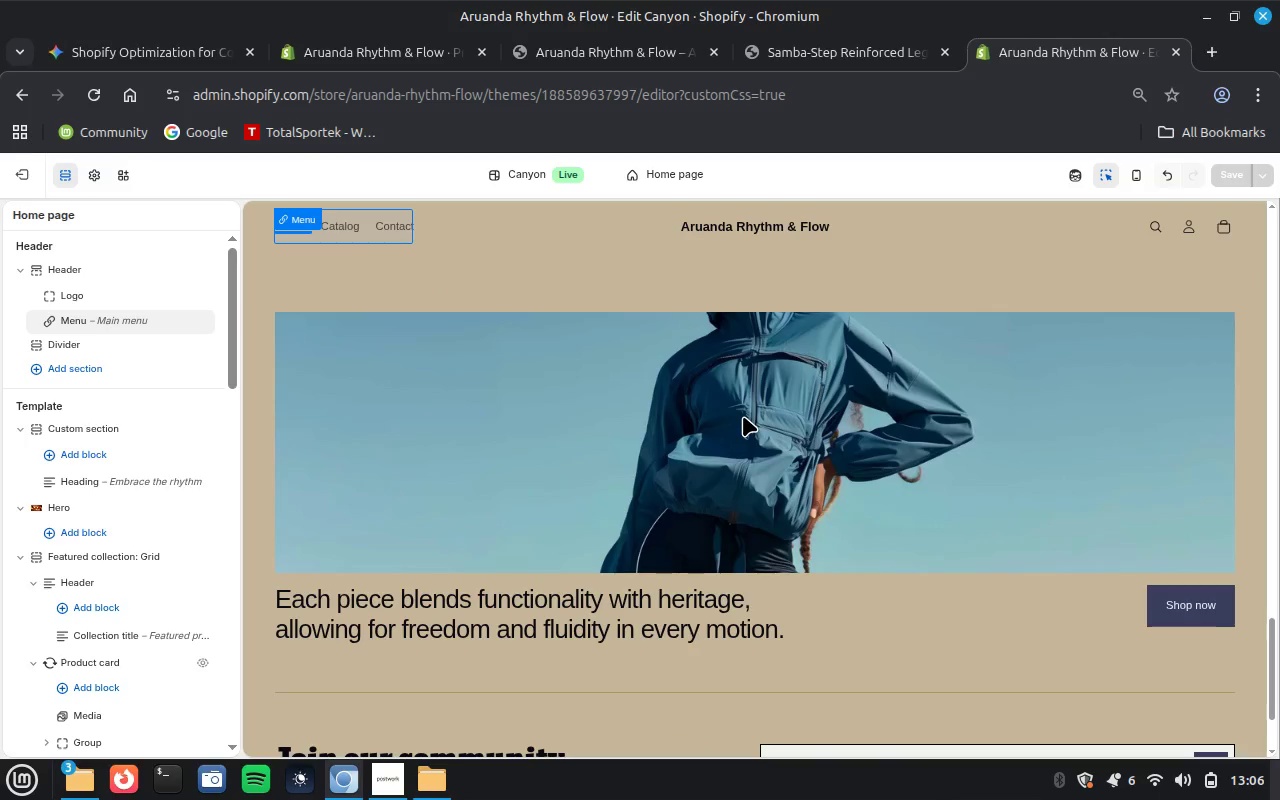 
left_click([743, 416])
 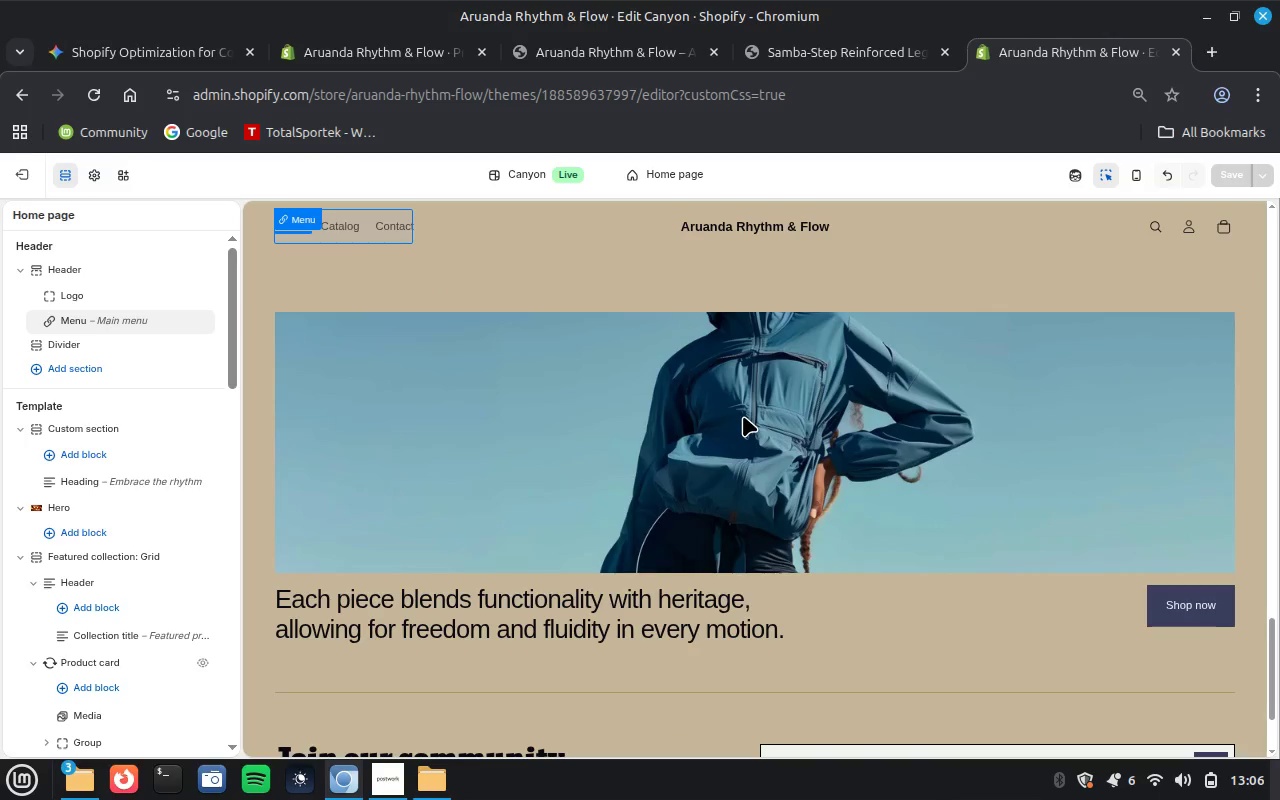 
left_click([743, 416])
 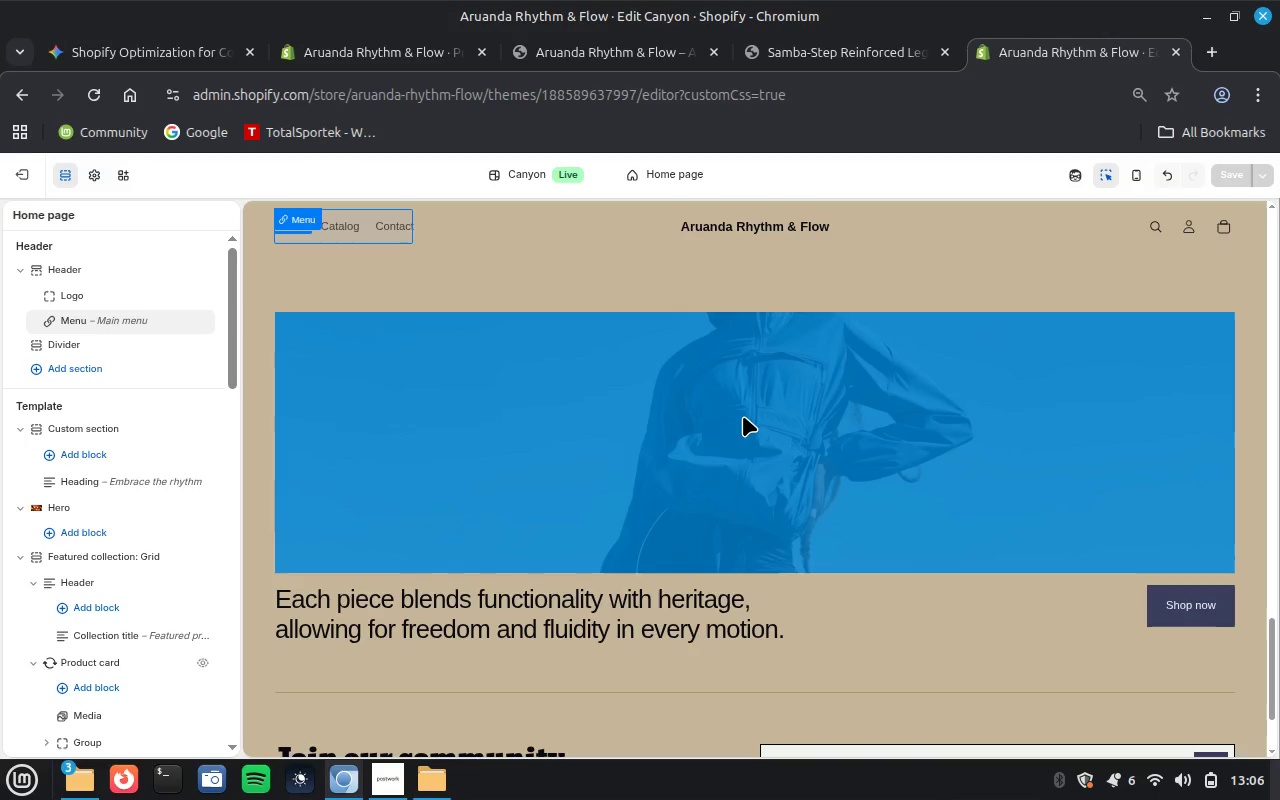 
wait(5.4)
 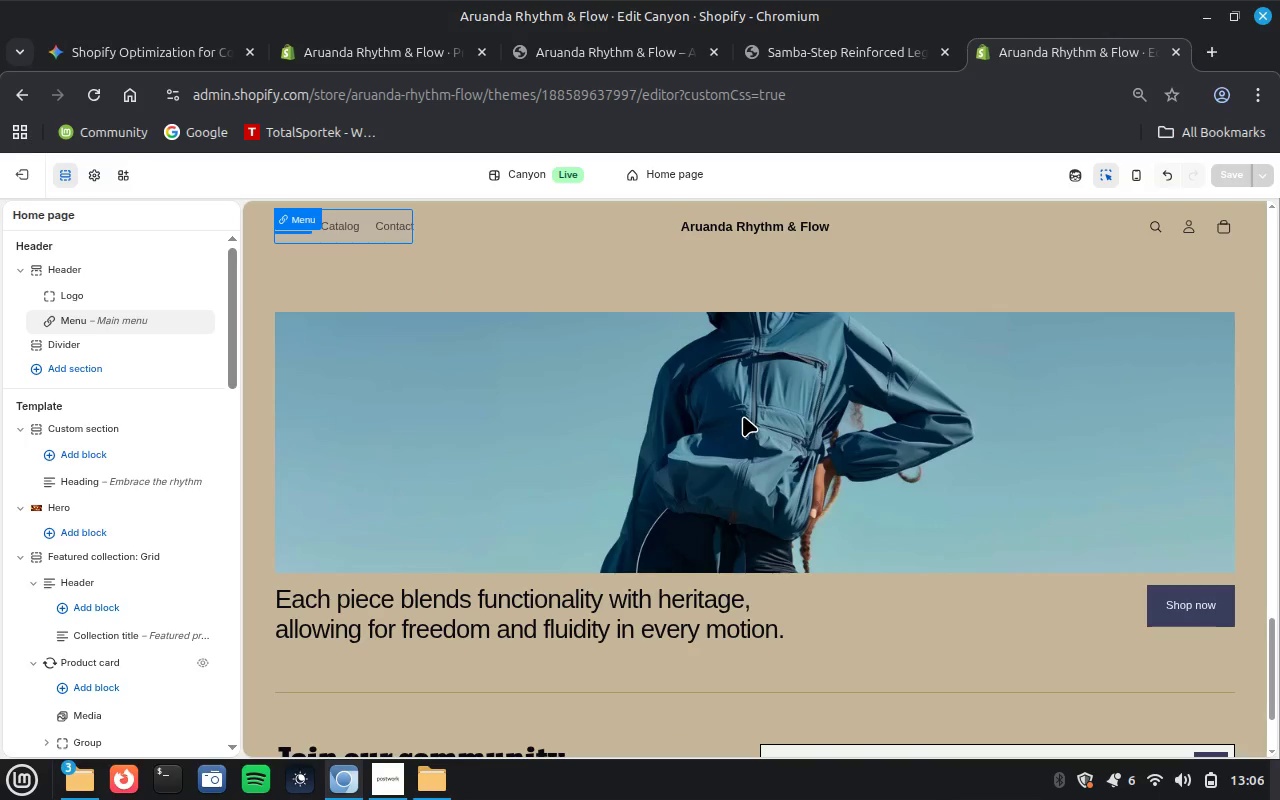 
left_click([743, 416])
 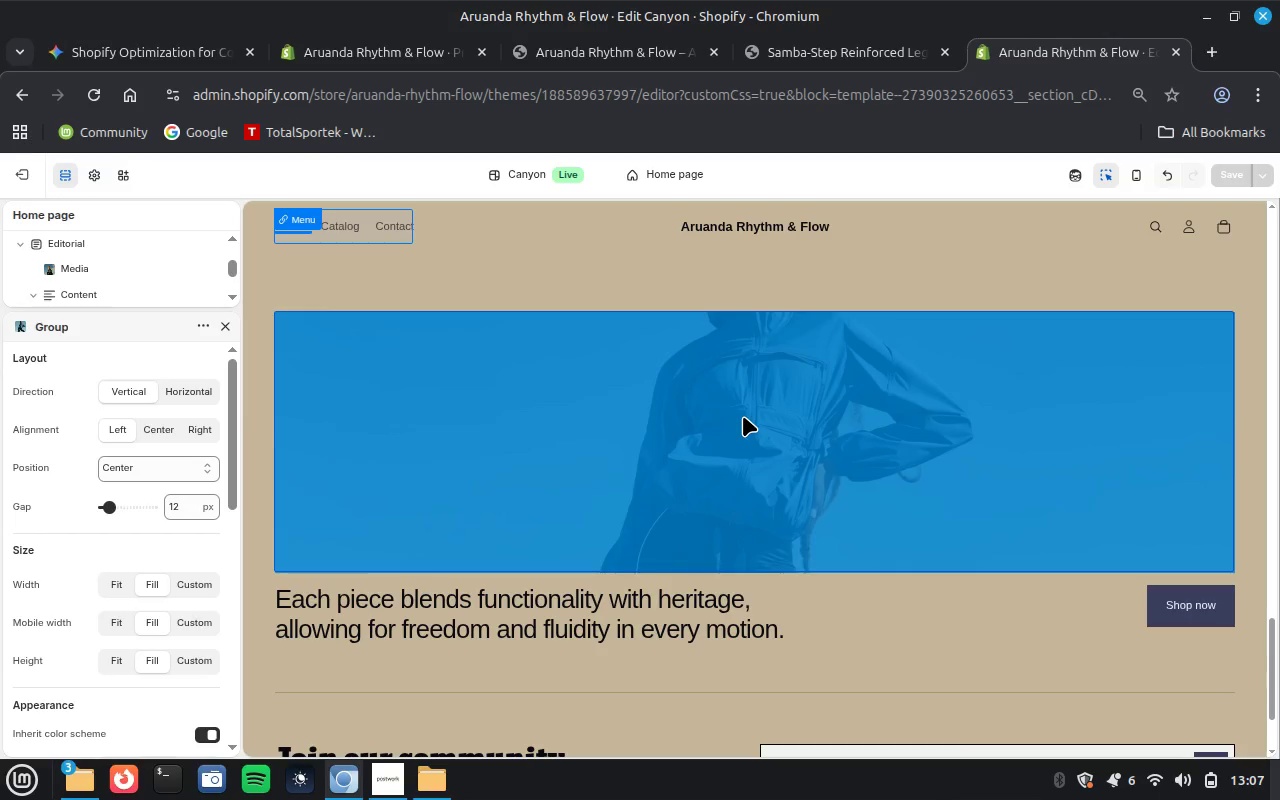 
wait(16.58)
 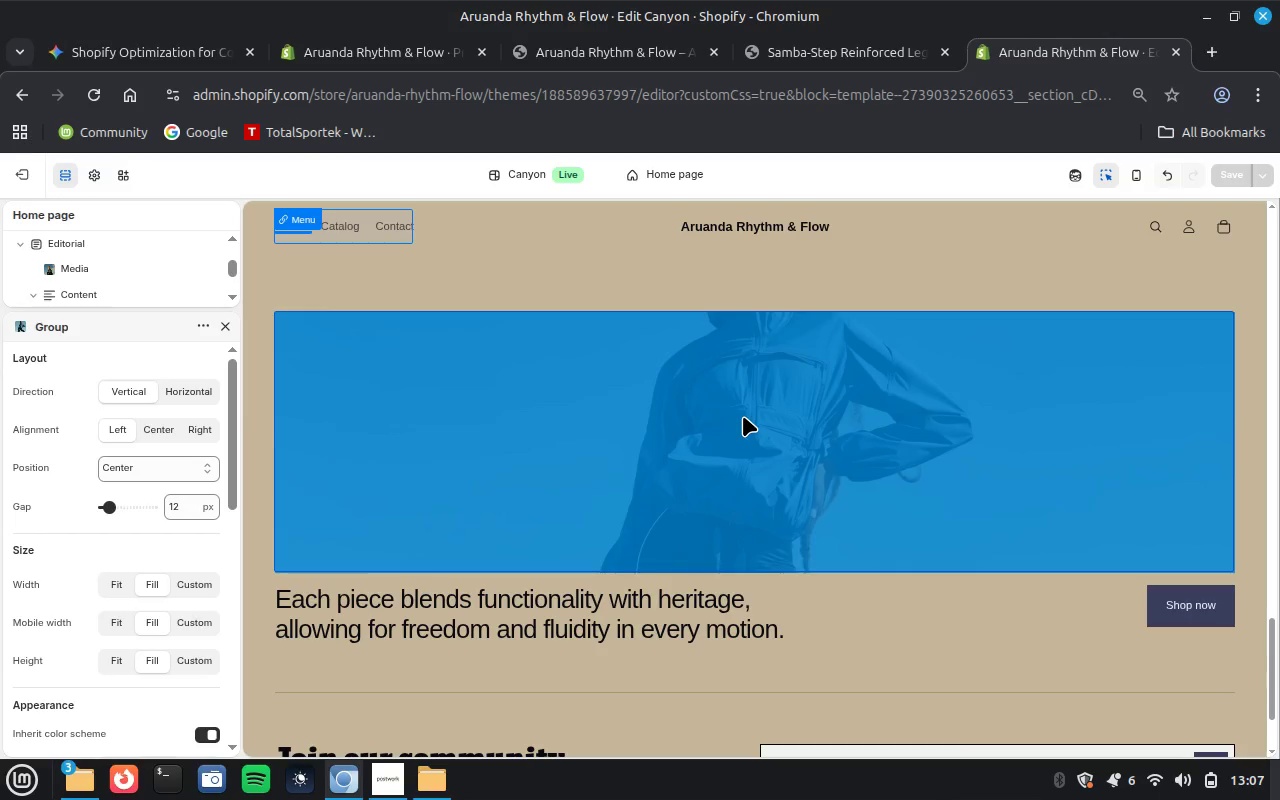 
left_click([743, 416])
 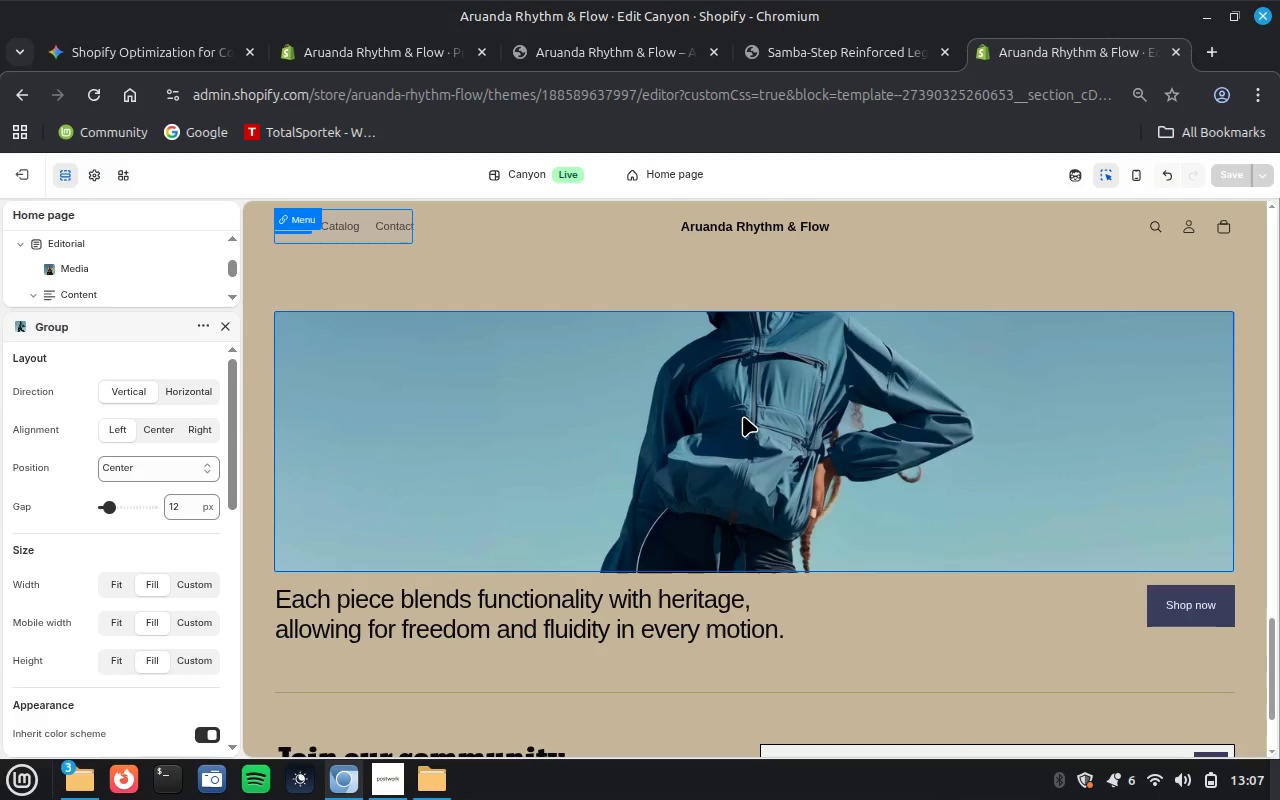 
mouse_move([774, 474])
 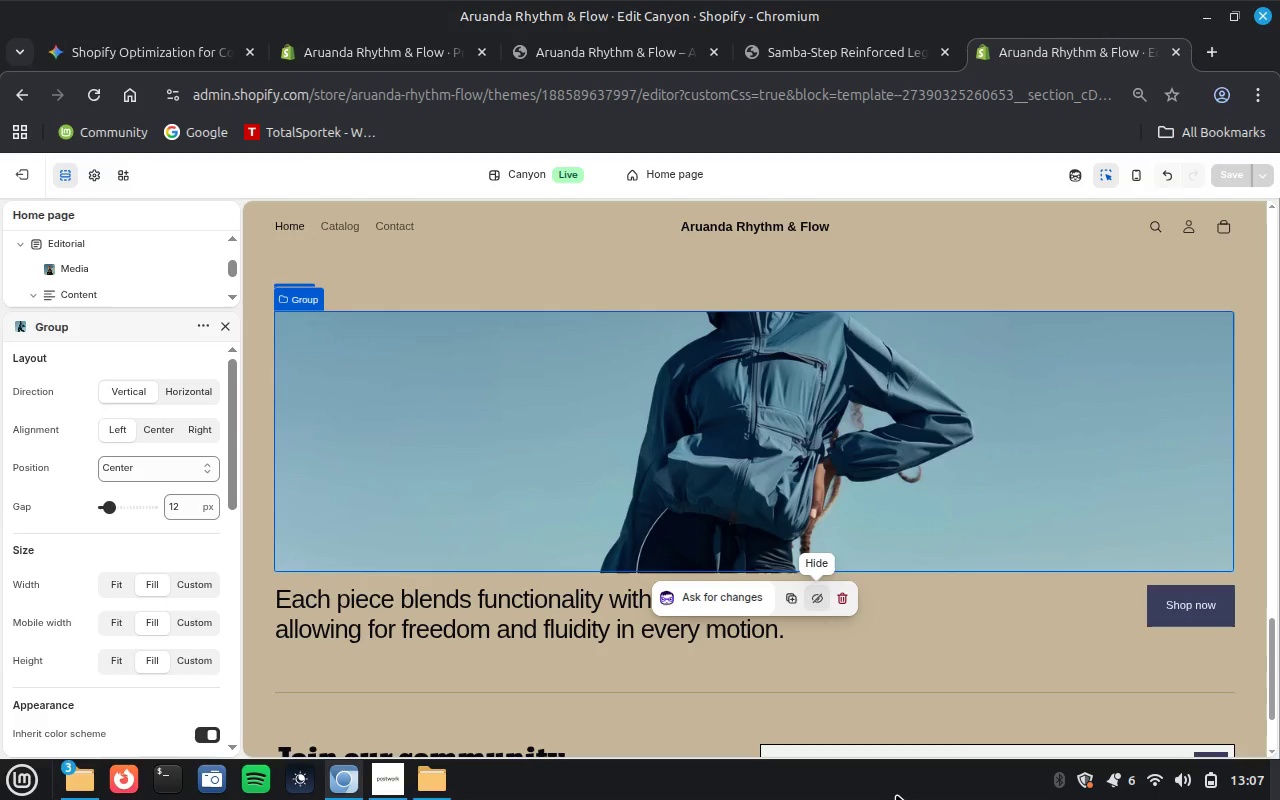 
wait(7.87)
 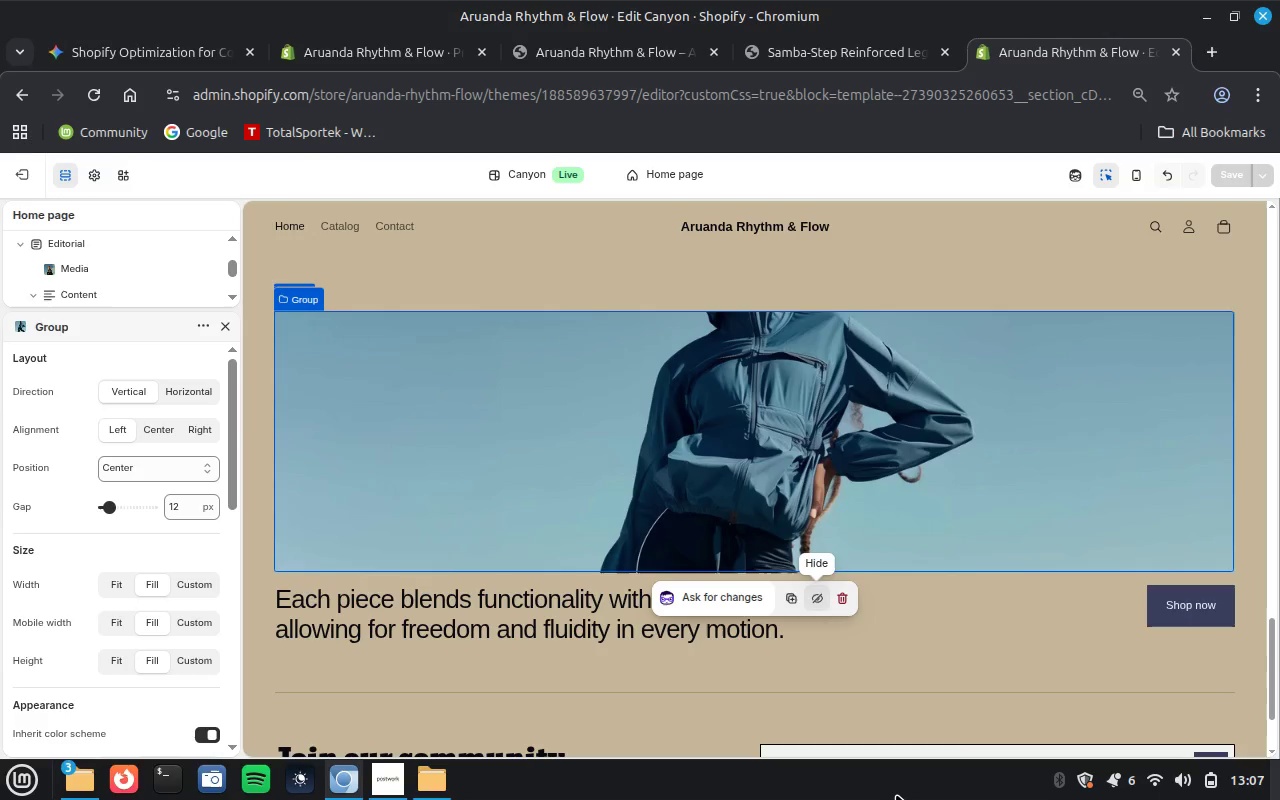 
scroll: coordinate [144, 530], scroll_direction: down, amount: 11.0
 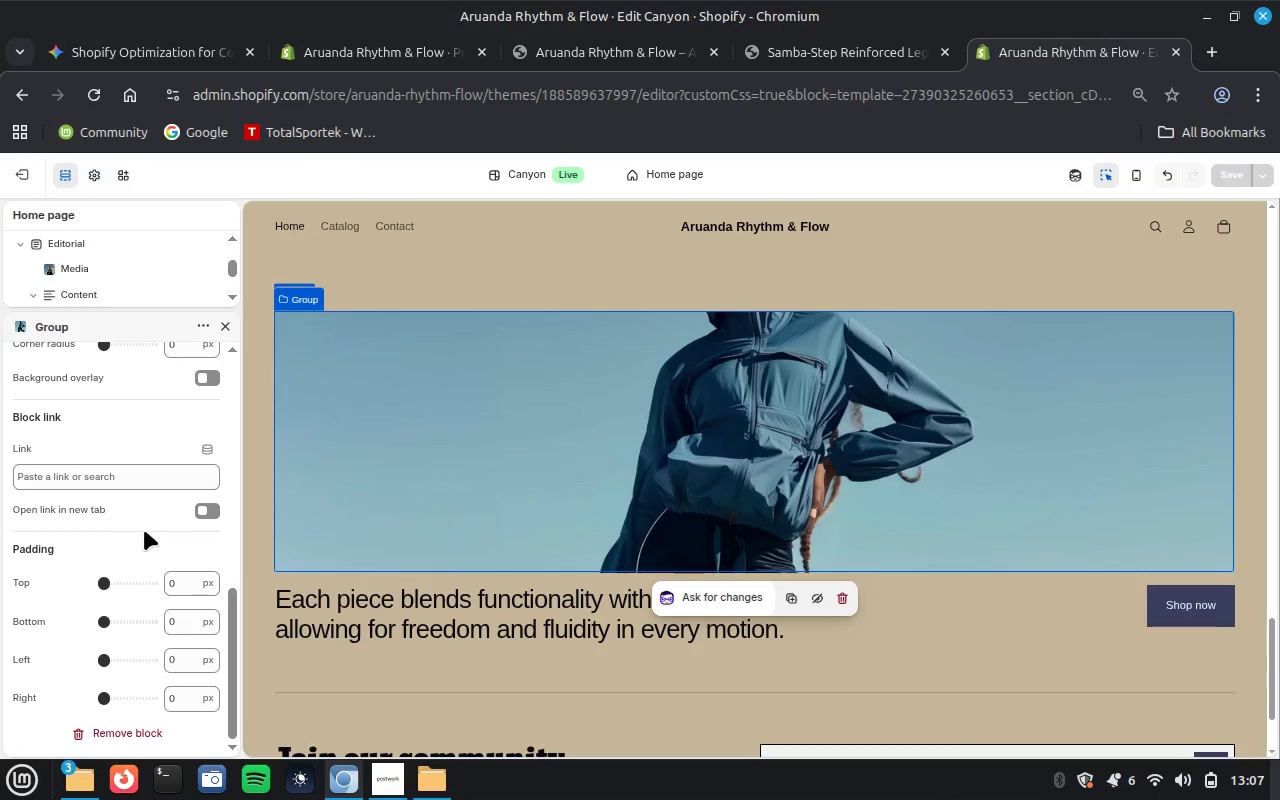 
wait(6.64)
 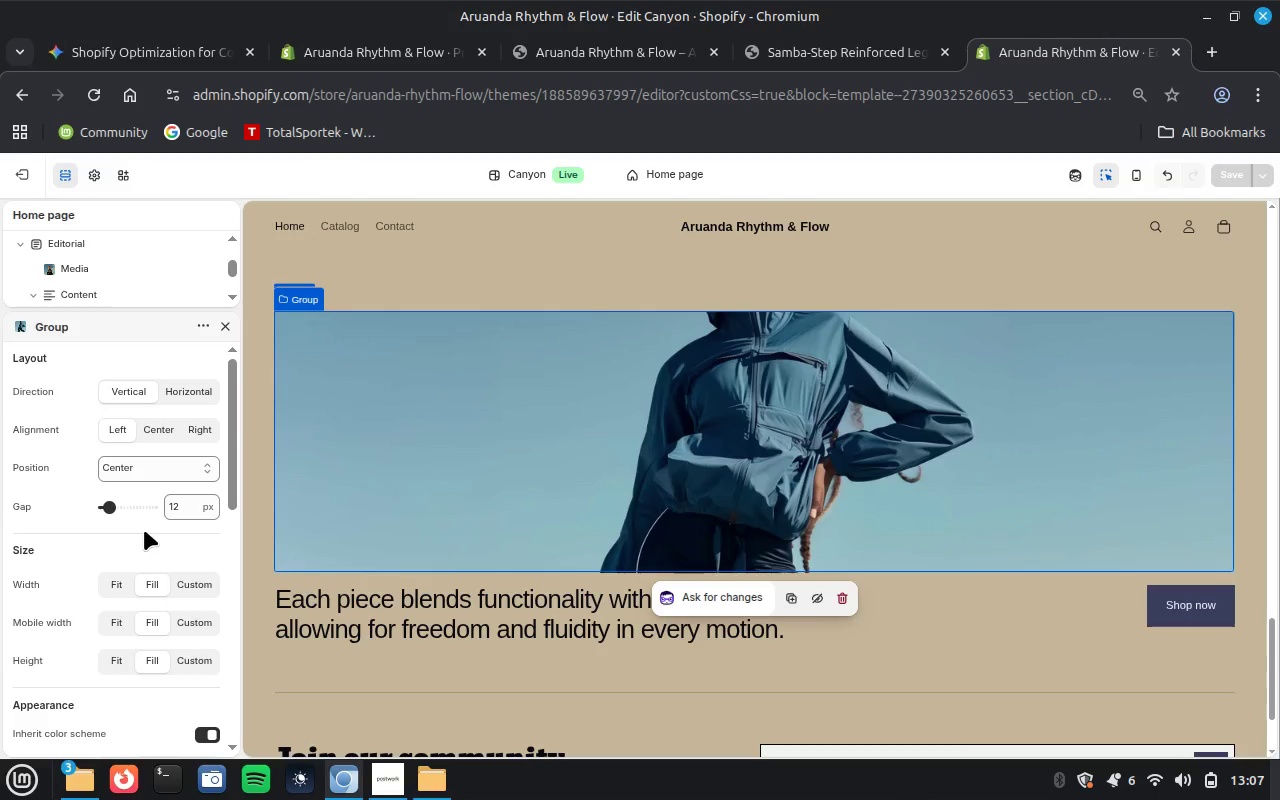 
scroll: coordinate [144, 530], scroll_direction: up, amount: 7.0
 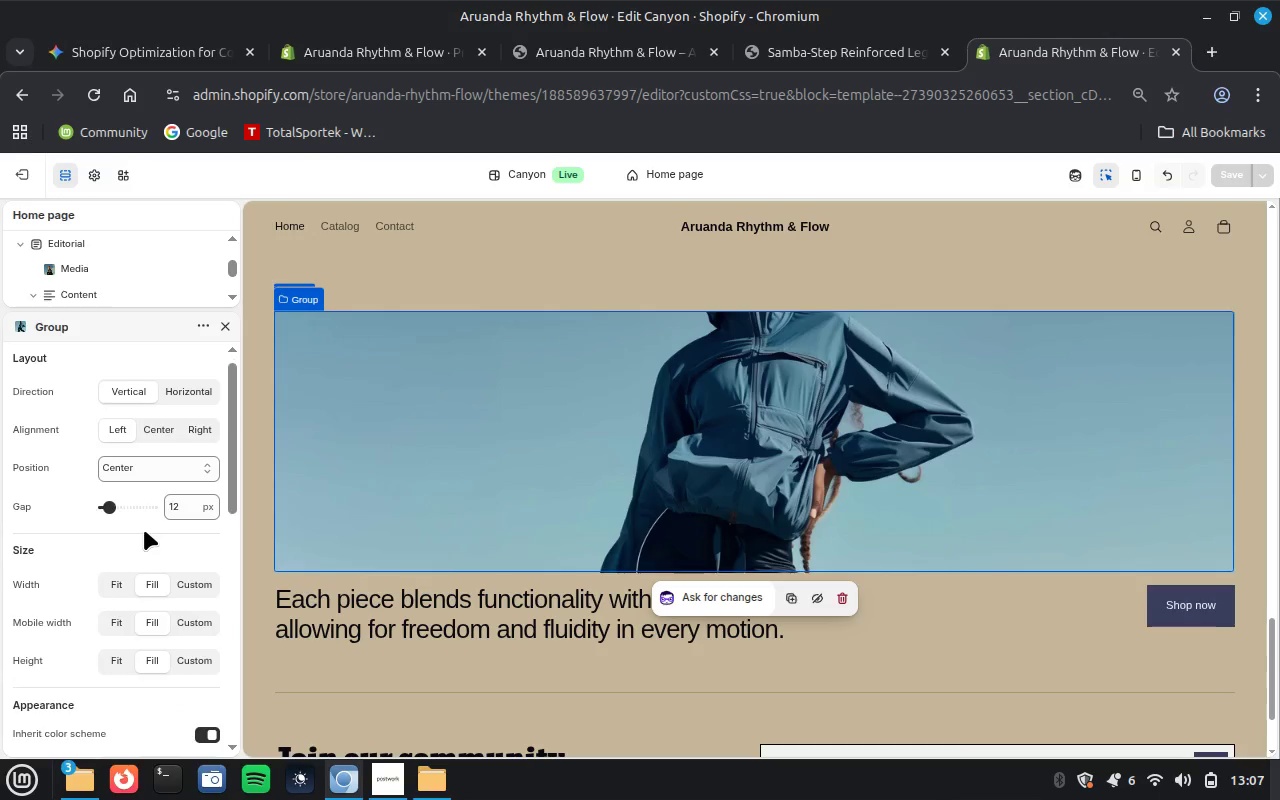 
scroll: coordinate [144, 530], scroll_direction: down, amount: 2.0
 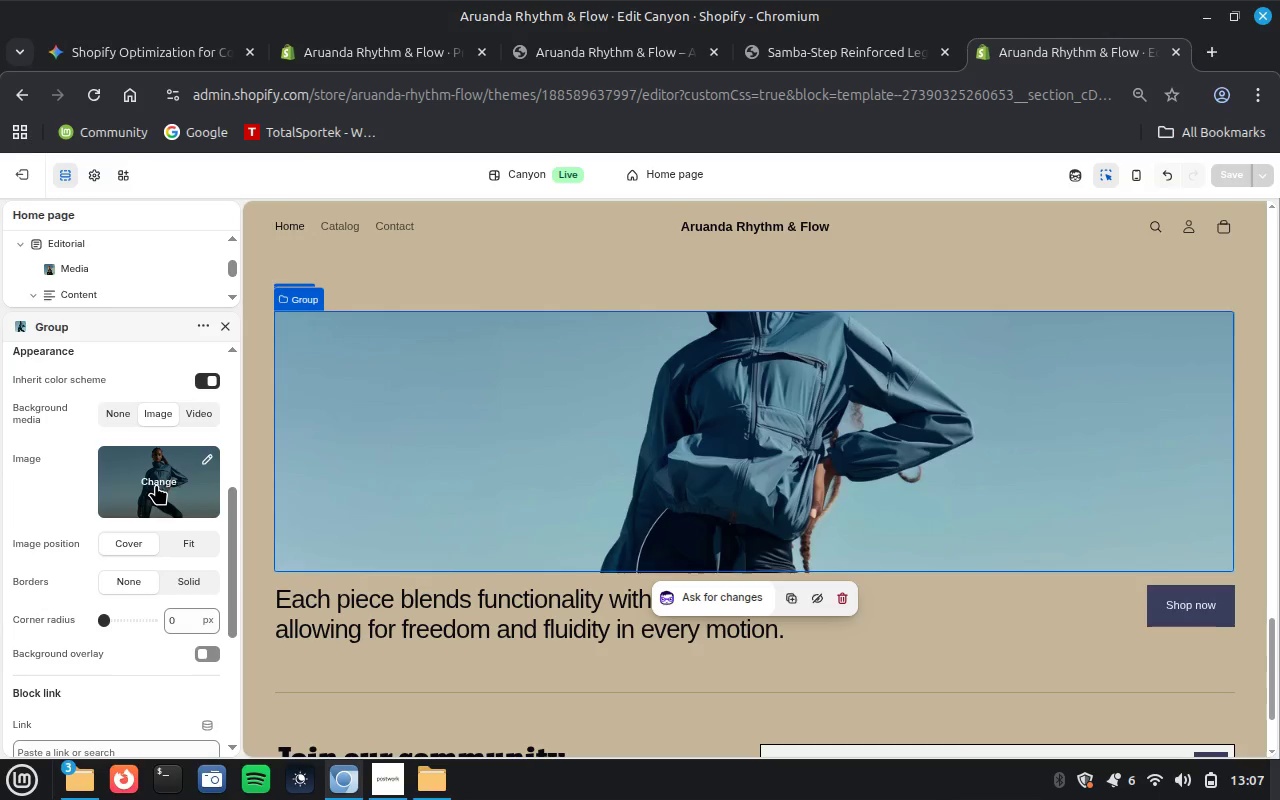 
left_click([159, 480])
 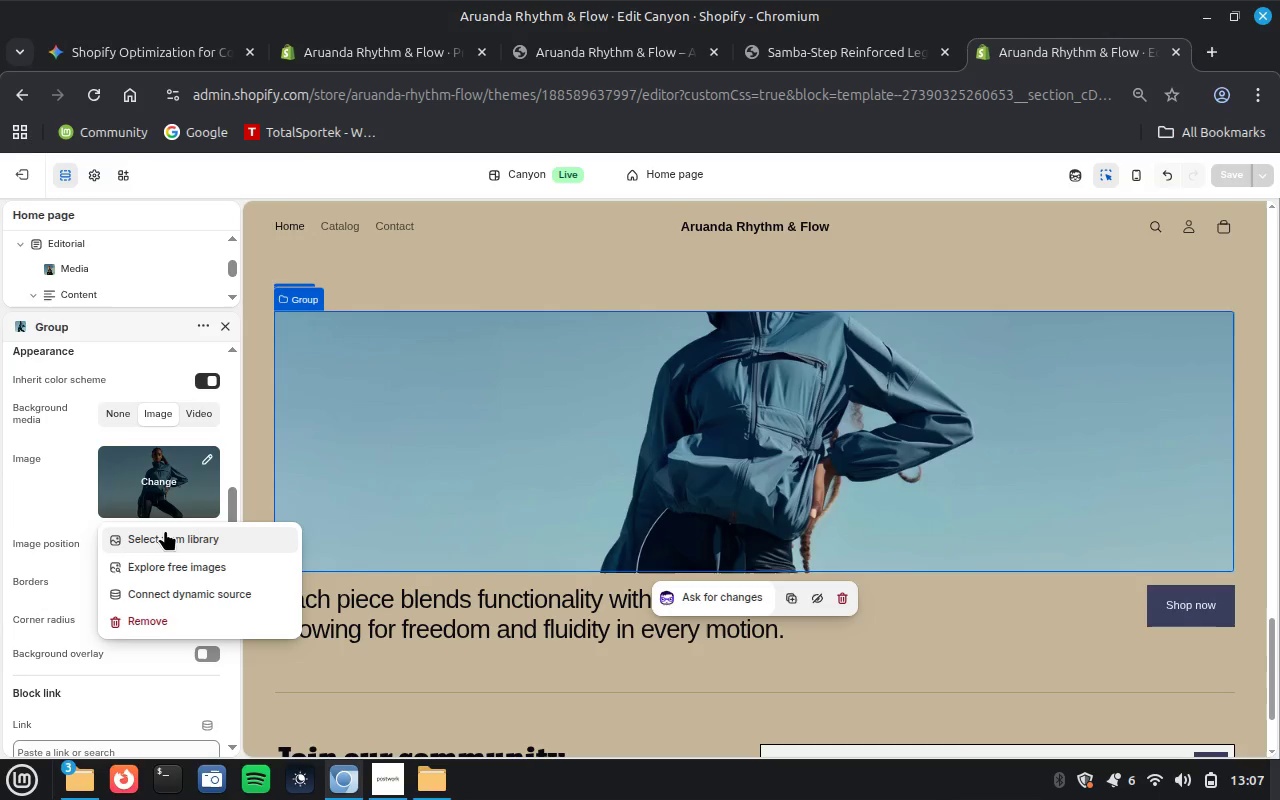 
left_click([165, 530])
 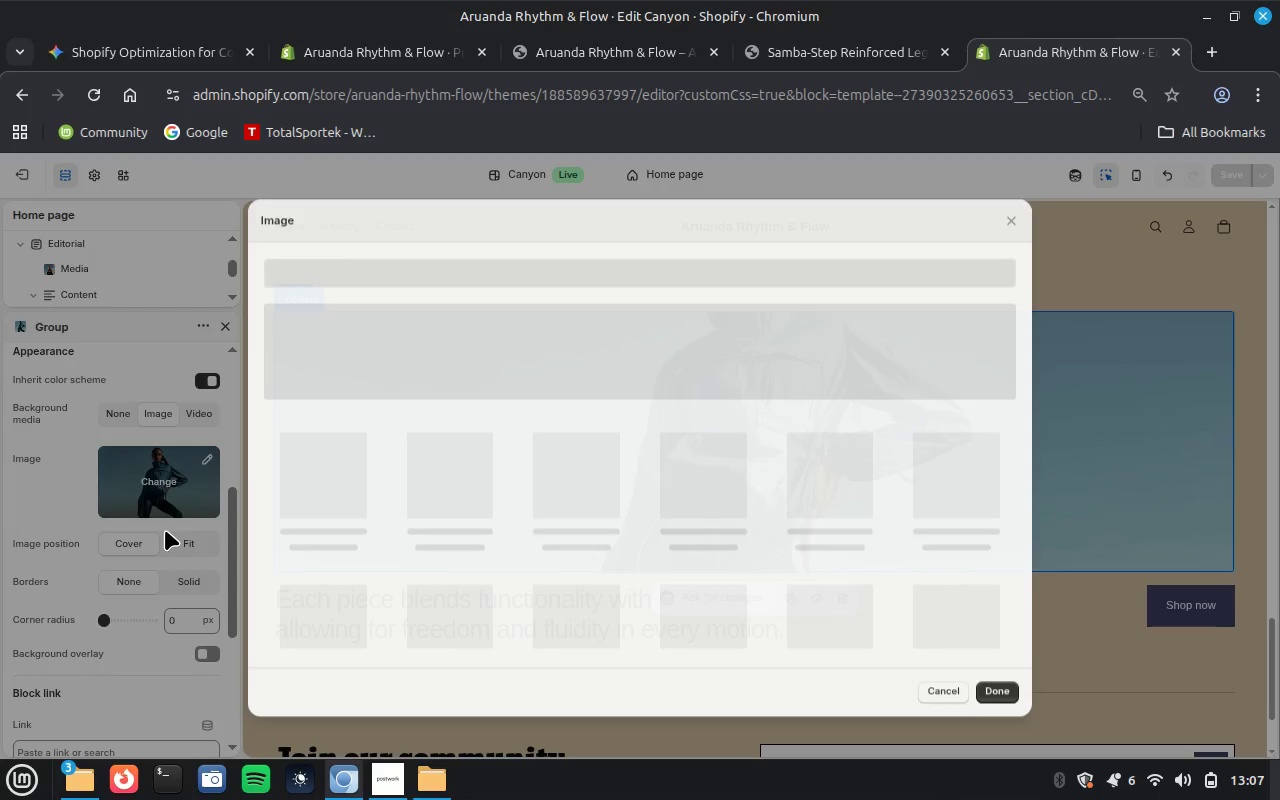 
mouse_move([412, 518])
 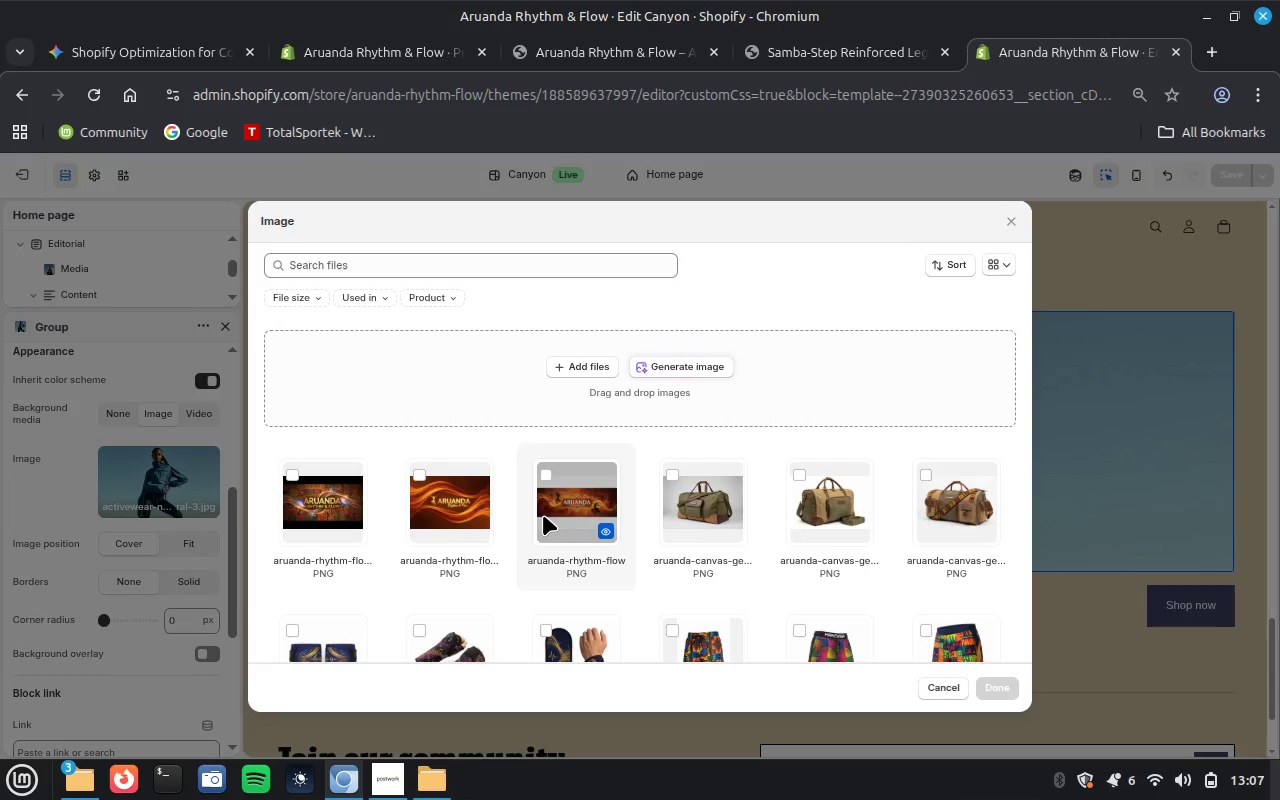 
wait(5.62)
 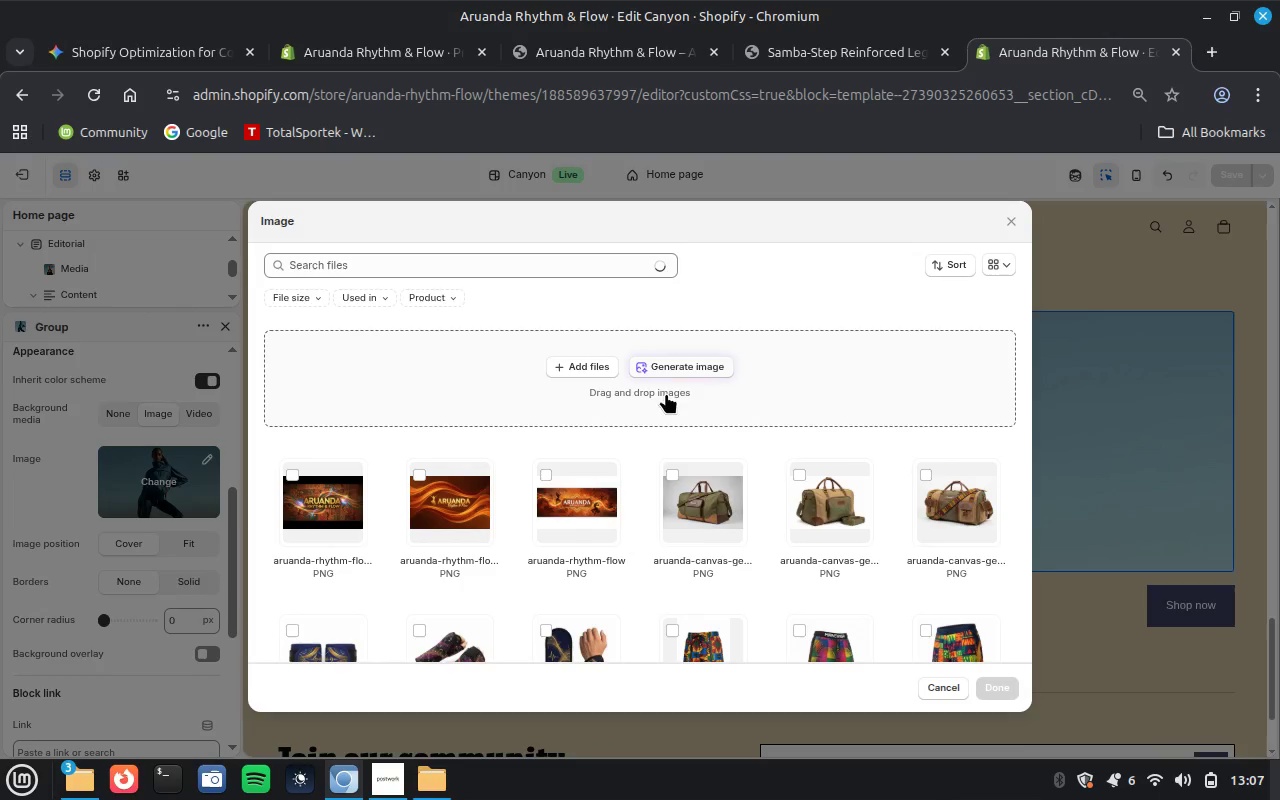 
mouse_move([388, 505])
 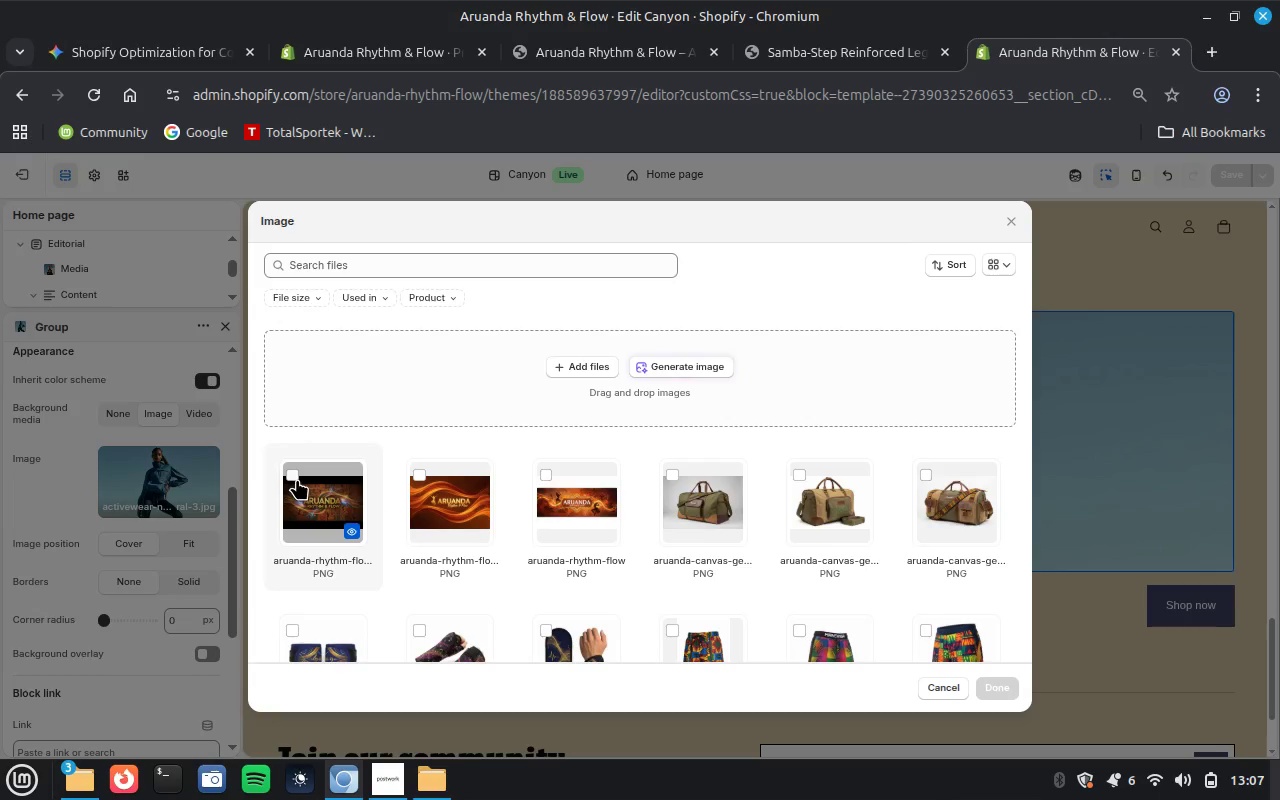 
left_click([296, 475])
 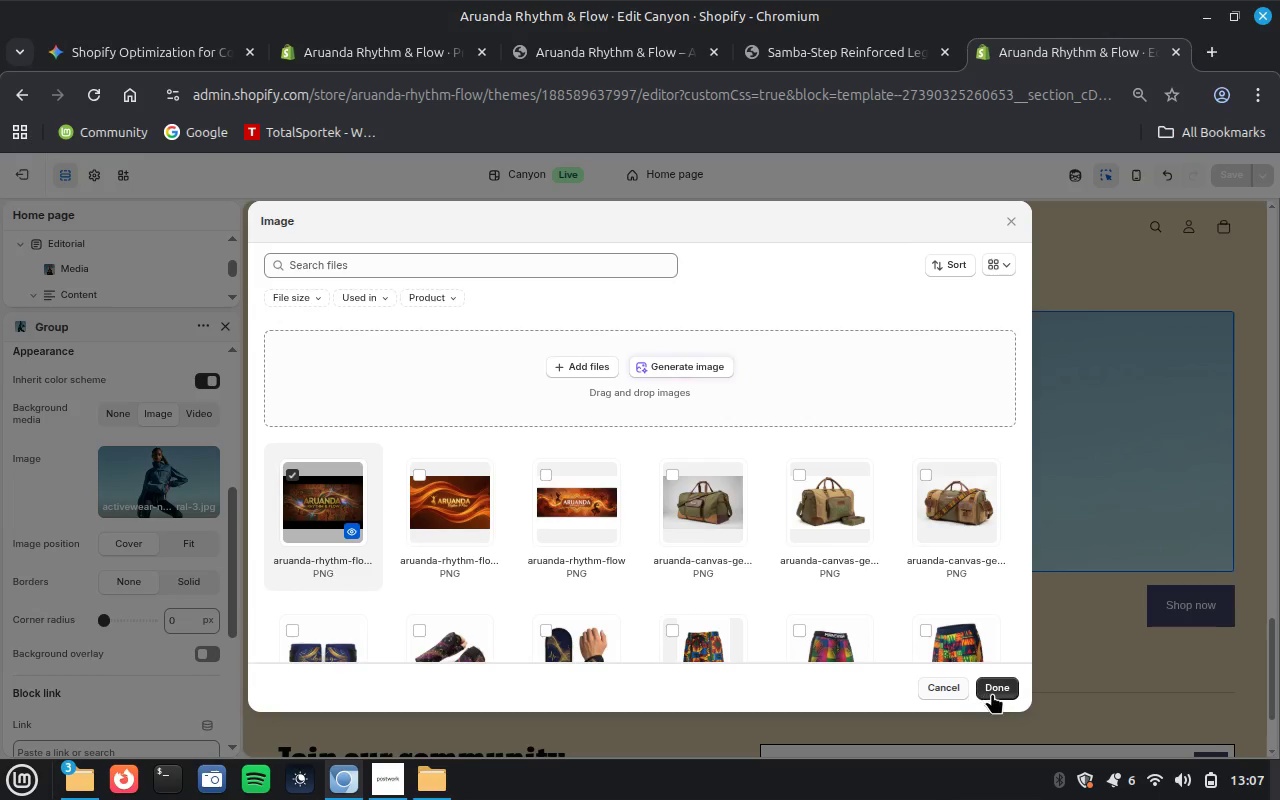 
left_click([996, 693])
 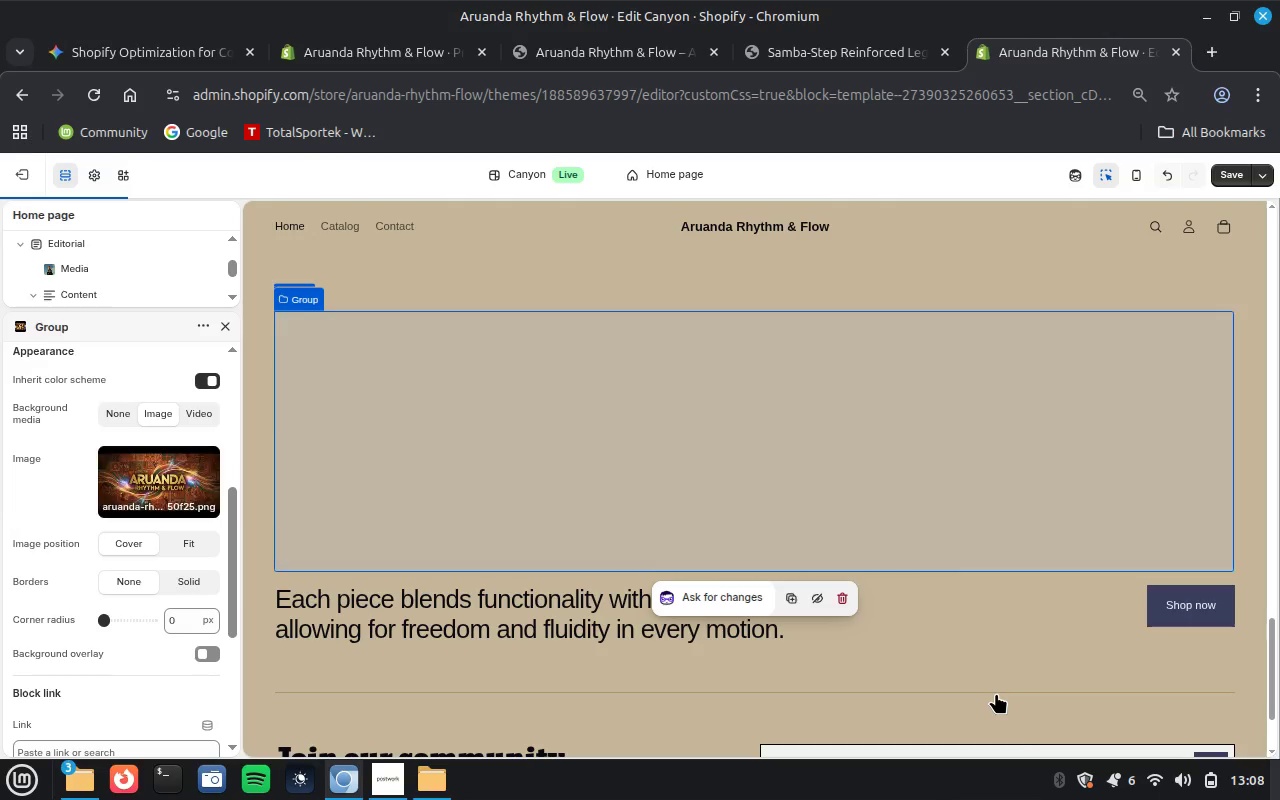 
wait(10.96)
 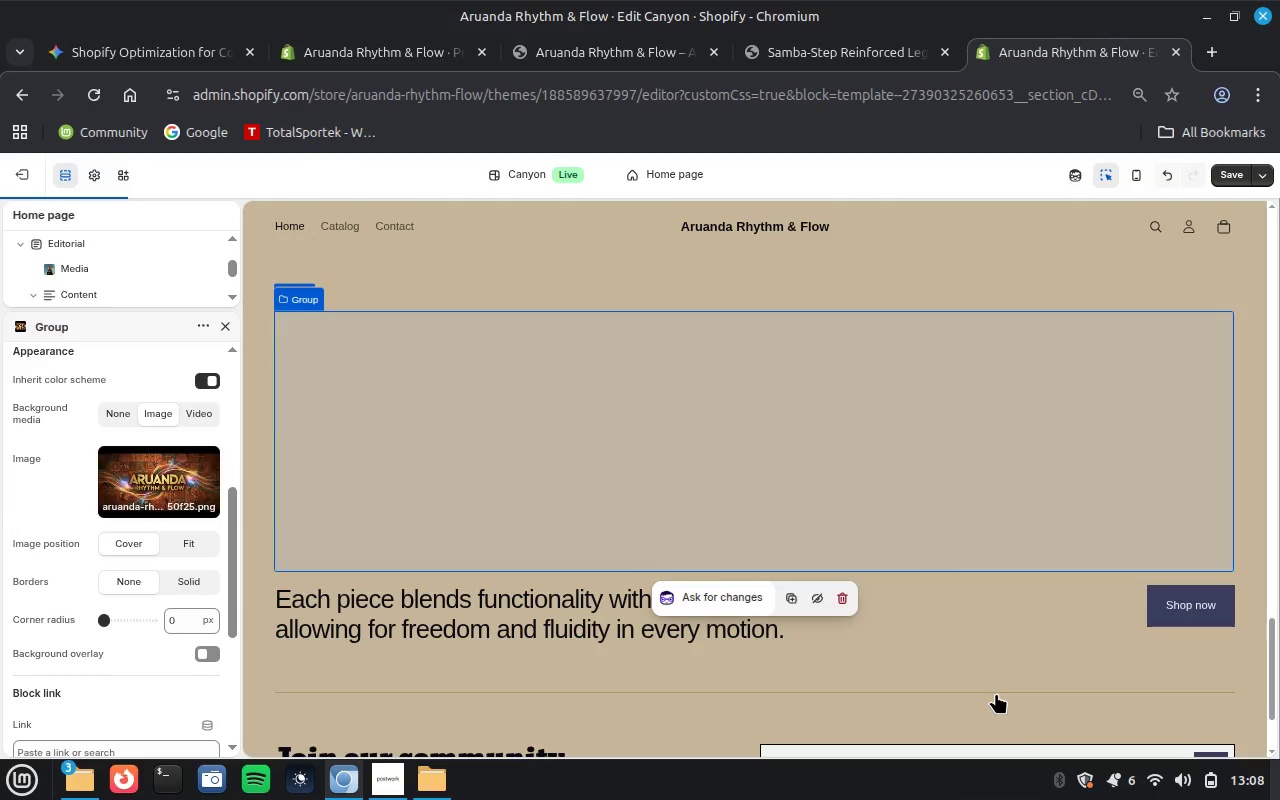 
scroll: coordinate [1022, 575], scroll_direction: up, amount: 3.0
 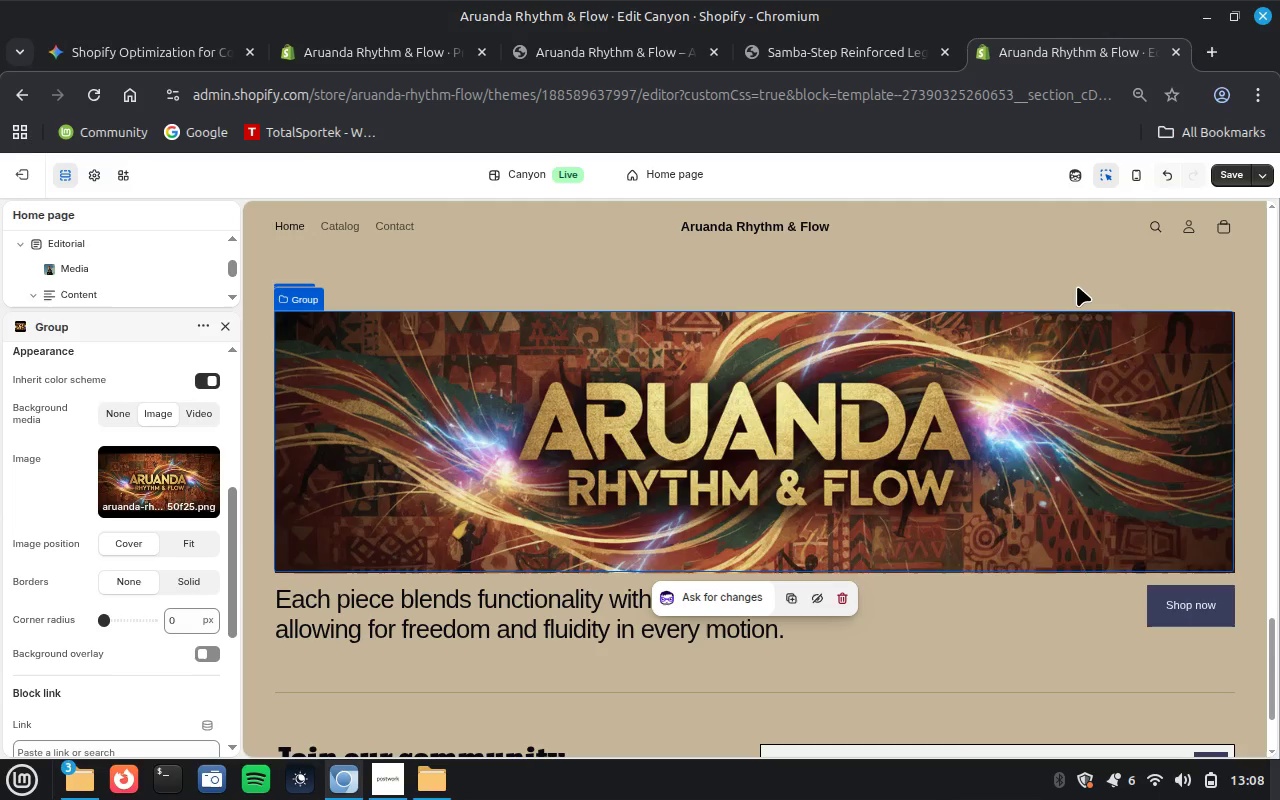 
wait(6.23)
 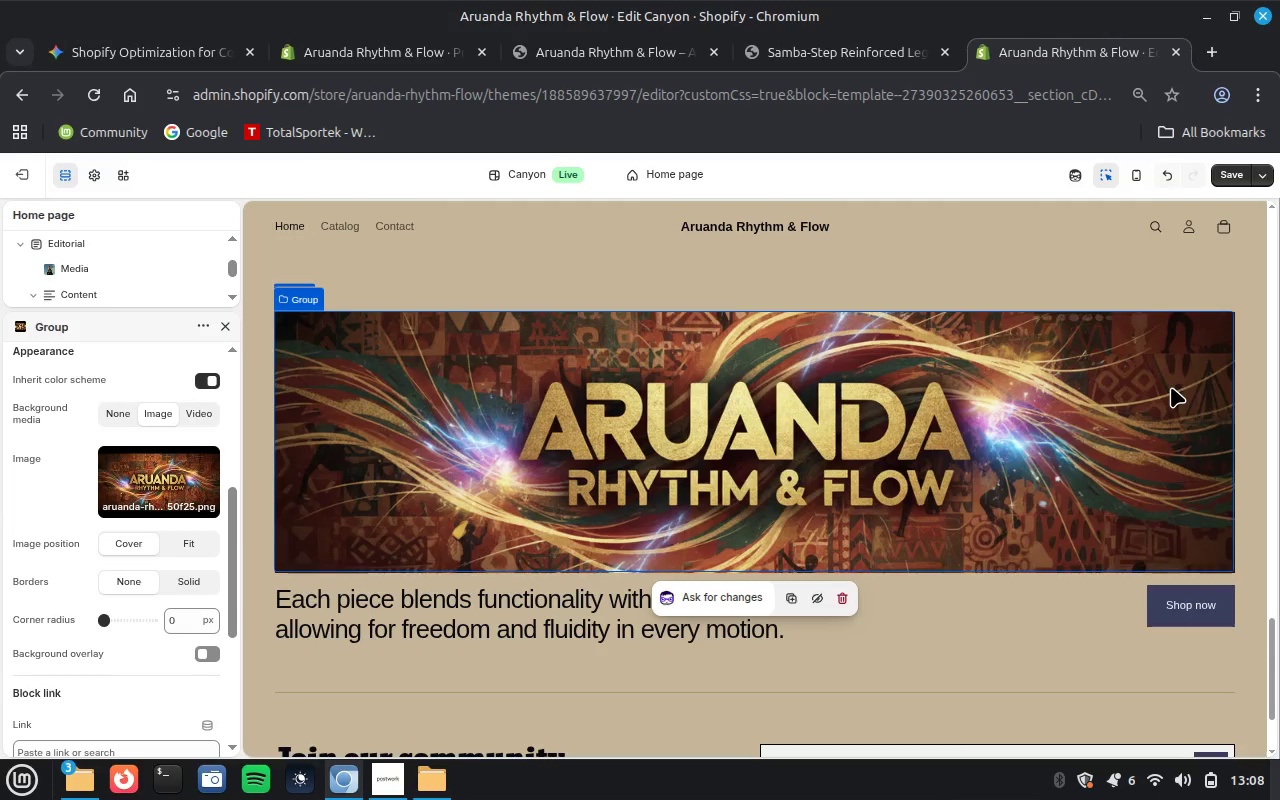 
scroll: coordinate [1094, 299], scroll_direction: up, amount: 18.0
 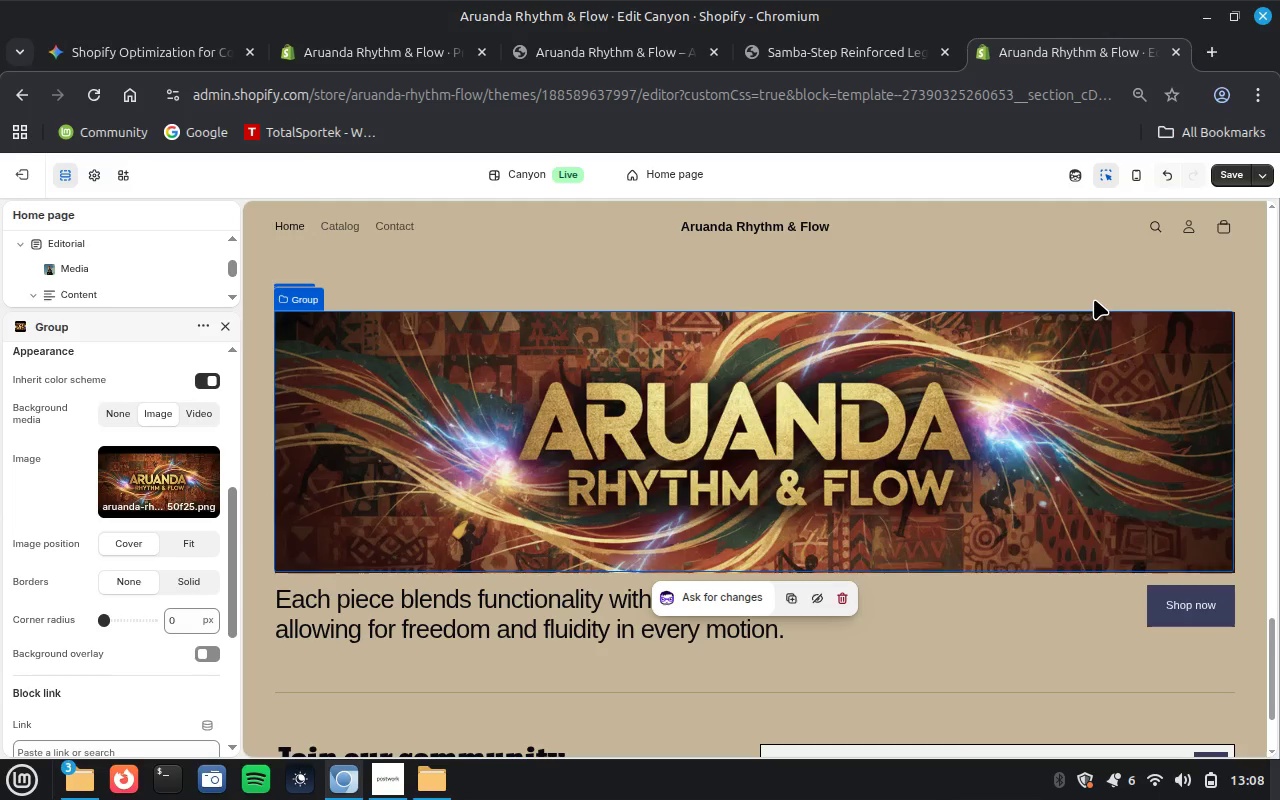 
wait(7.88)
 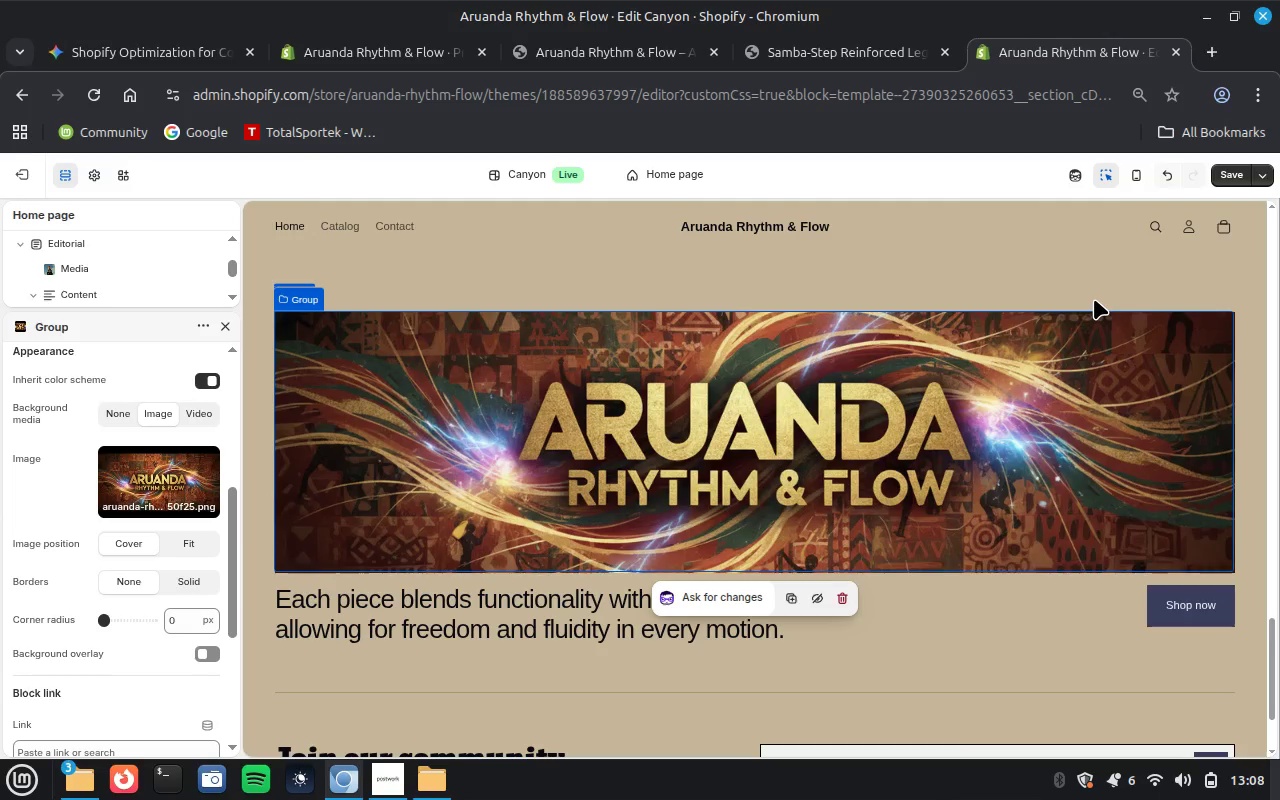 
left_click([1231, 176])
 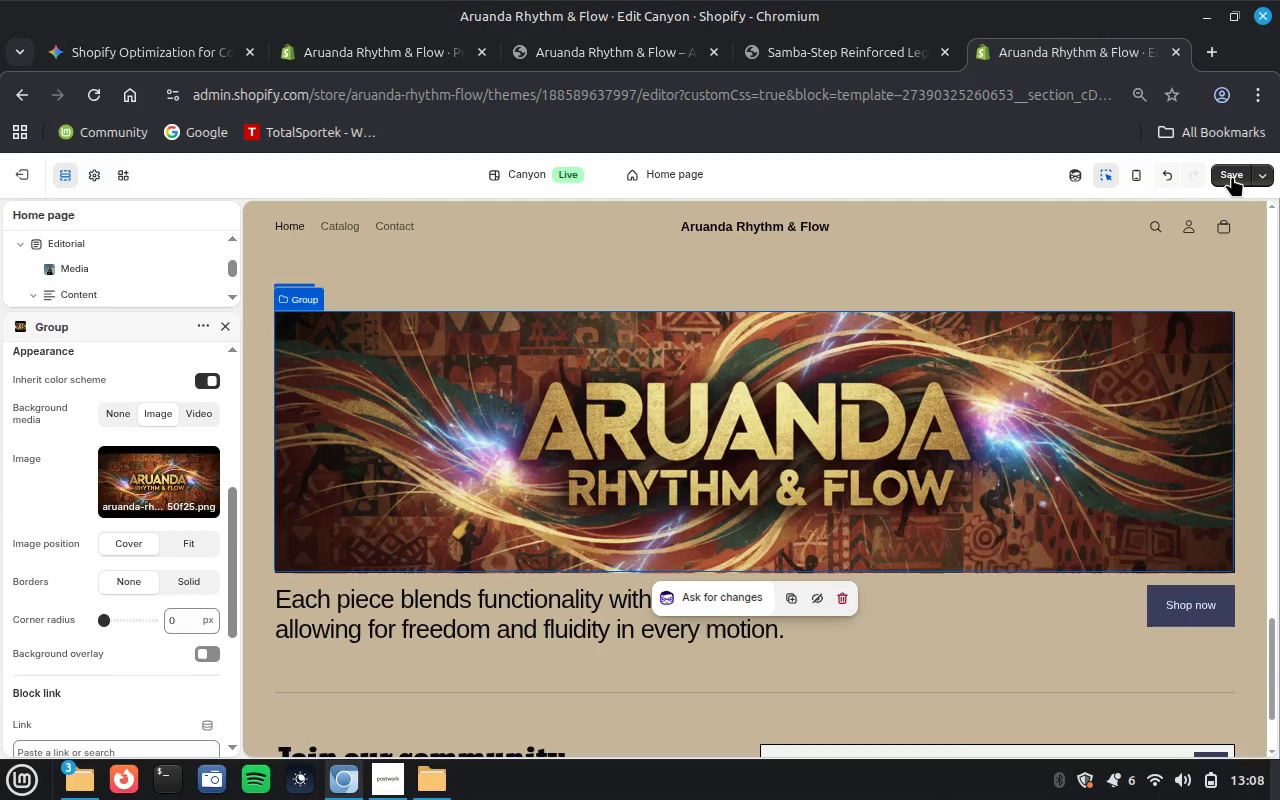 
wait(8.91)
 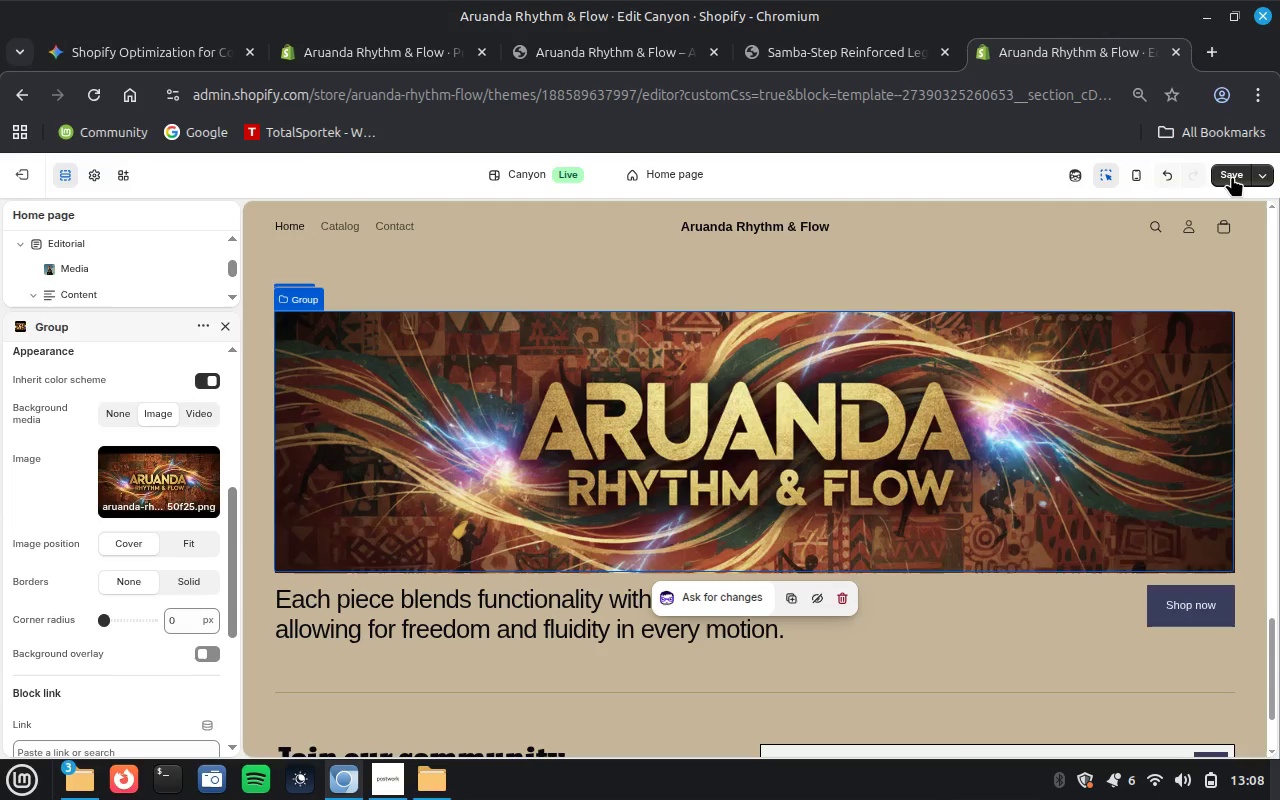 
left_click([406, 775])